 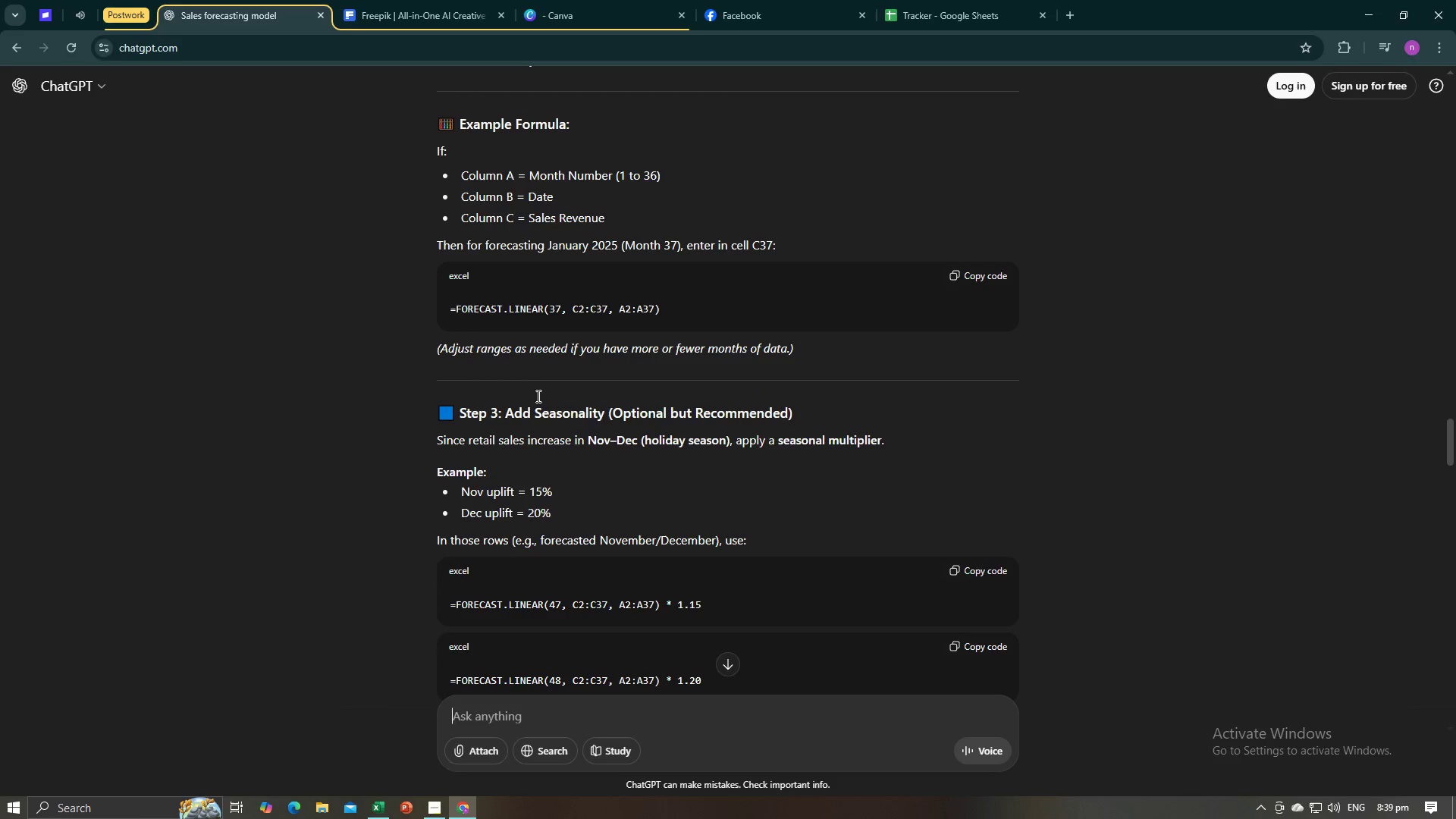 
scroll: coordinate [560, 415], scroll_direction: down, amount: 7.0
 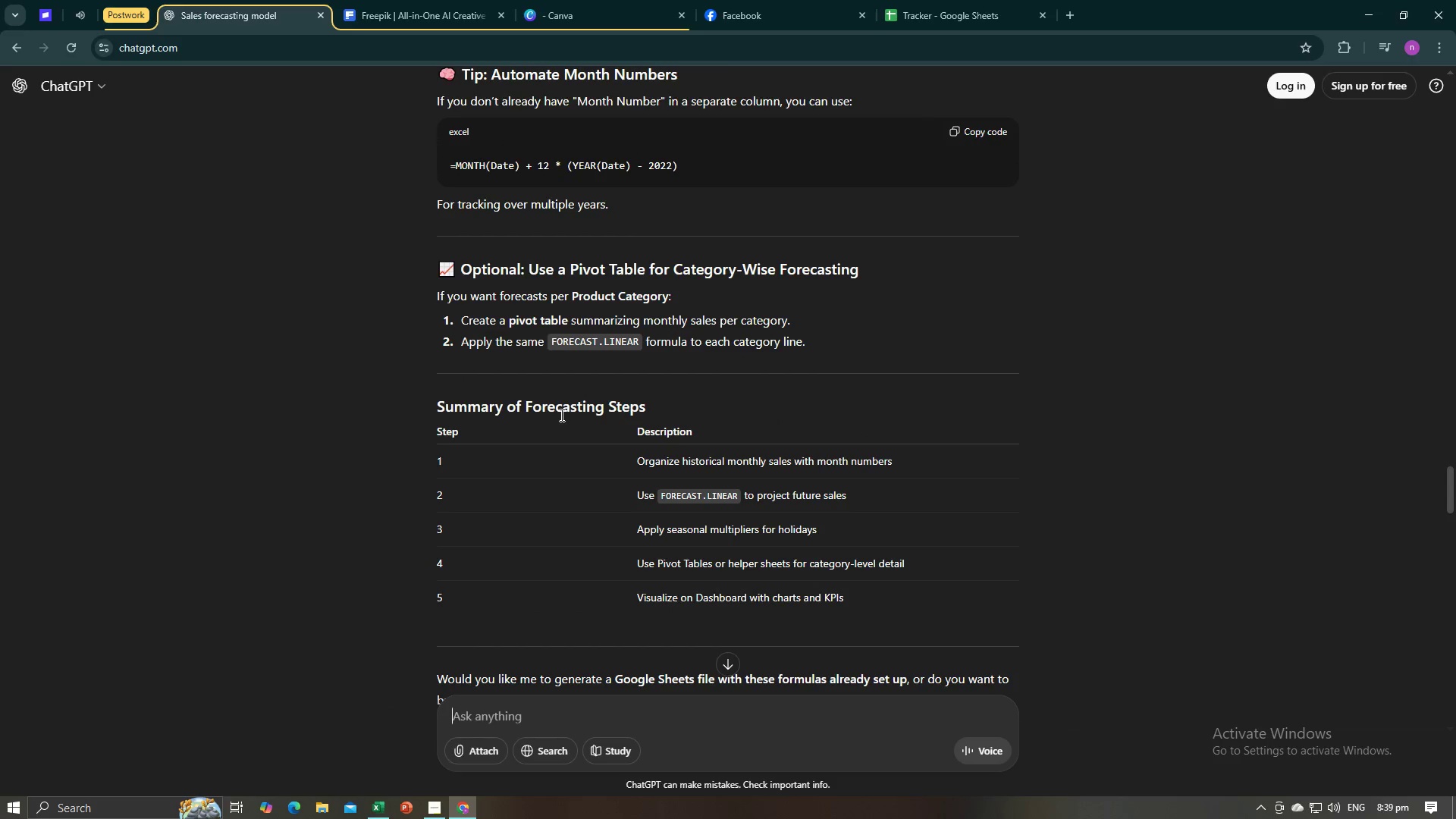 
key(Alt+AltLeft)
 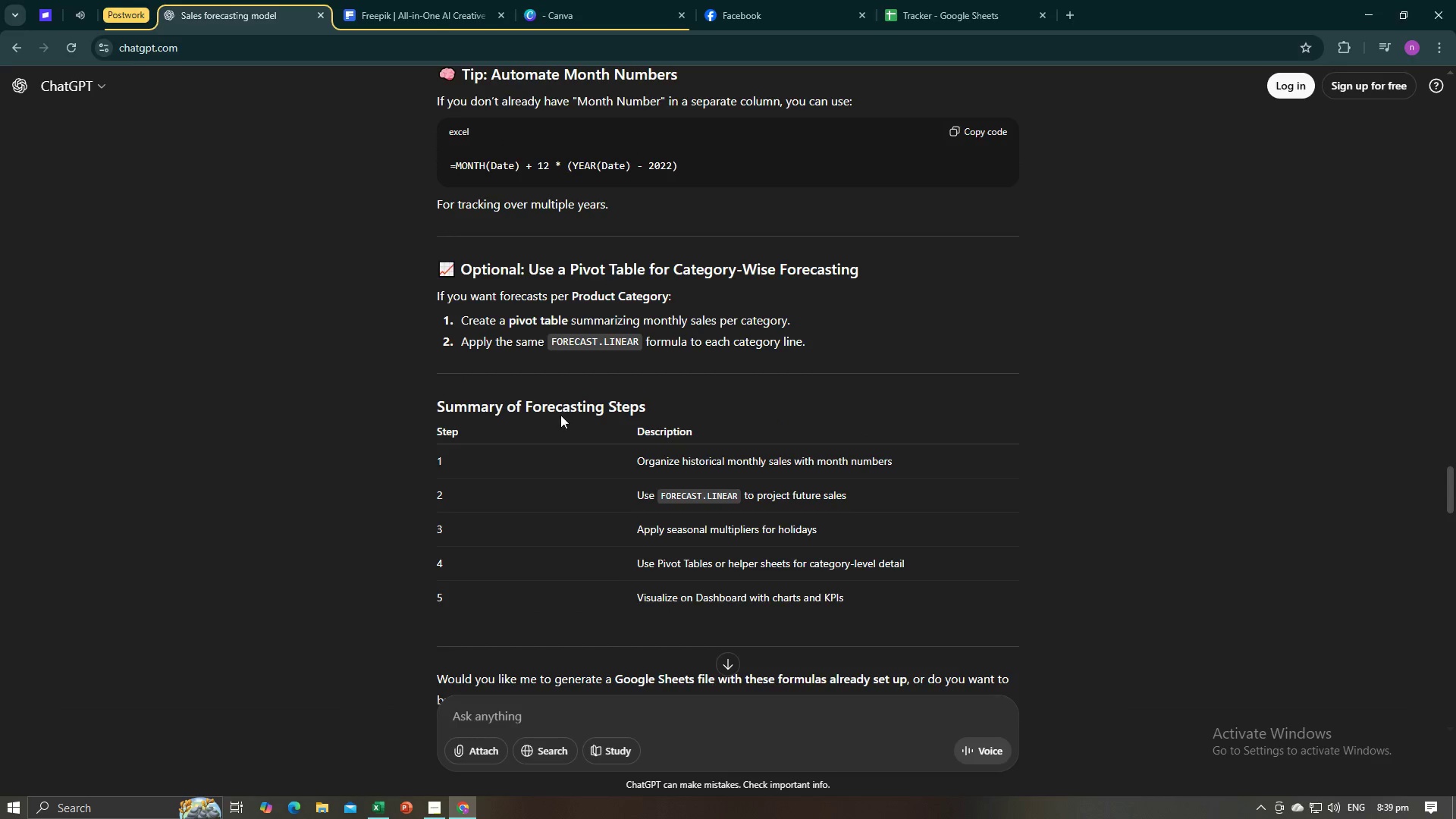 
key(Alt+Tab)
 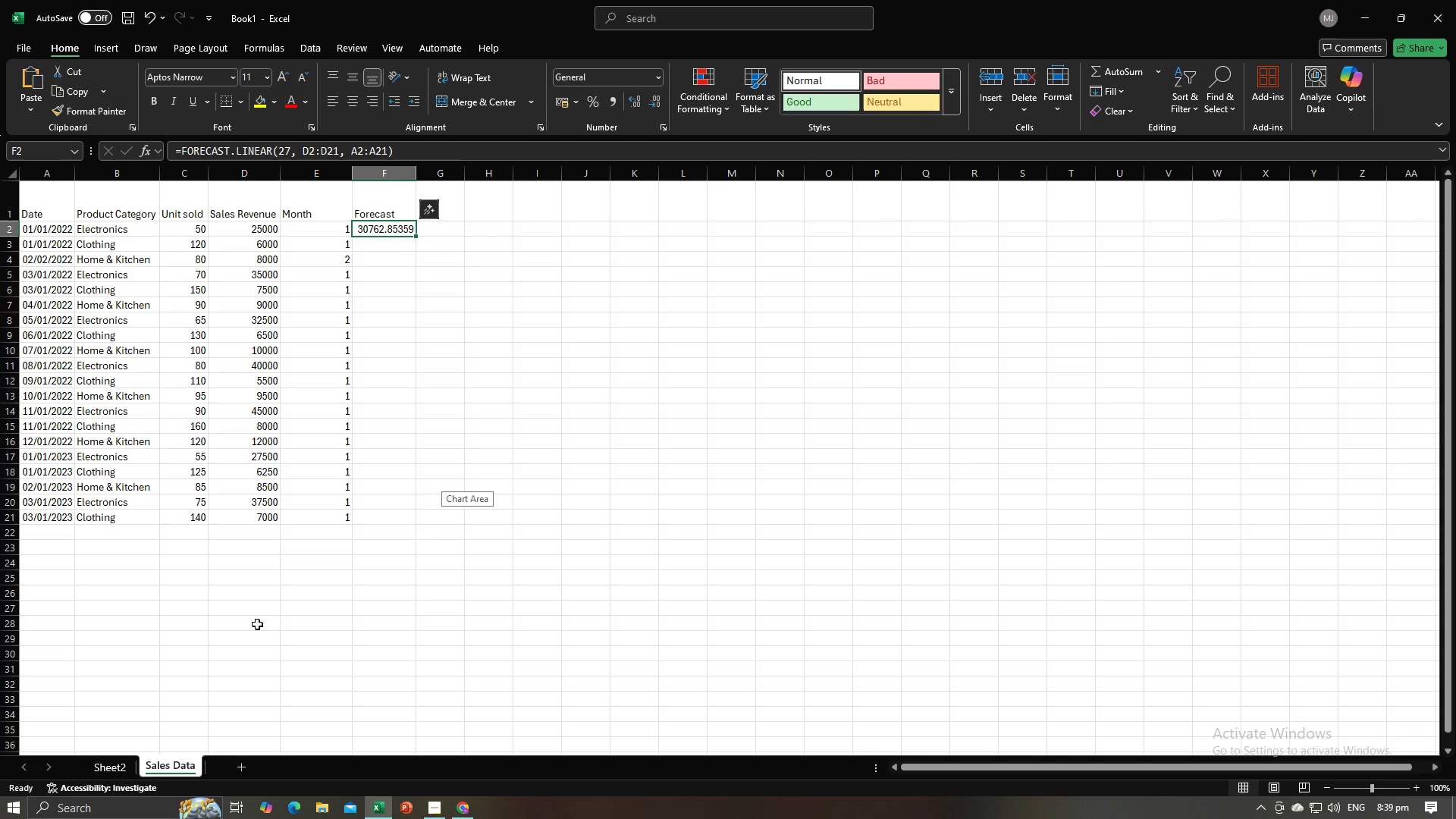 
key(Alt+AltLeft)
 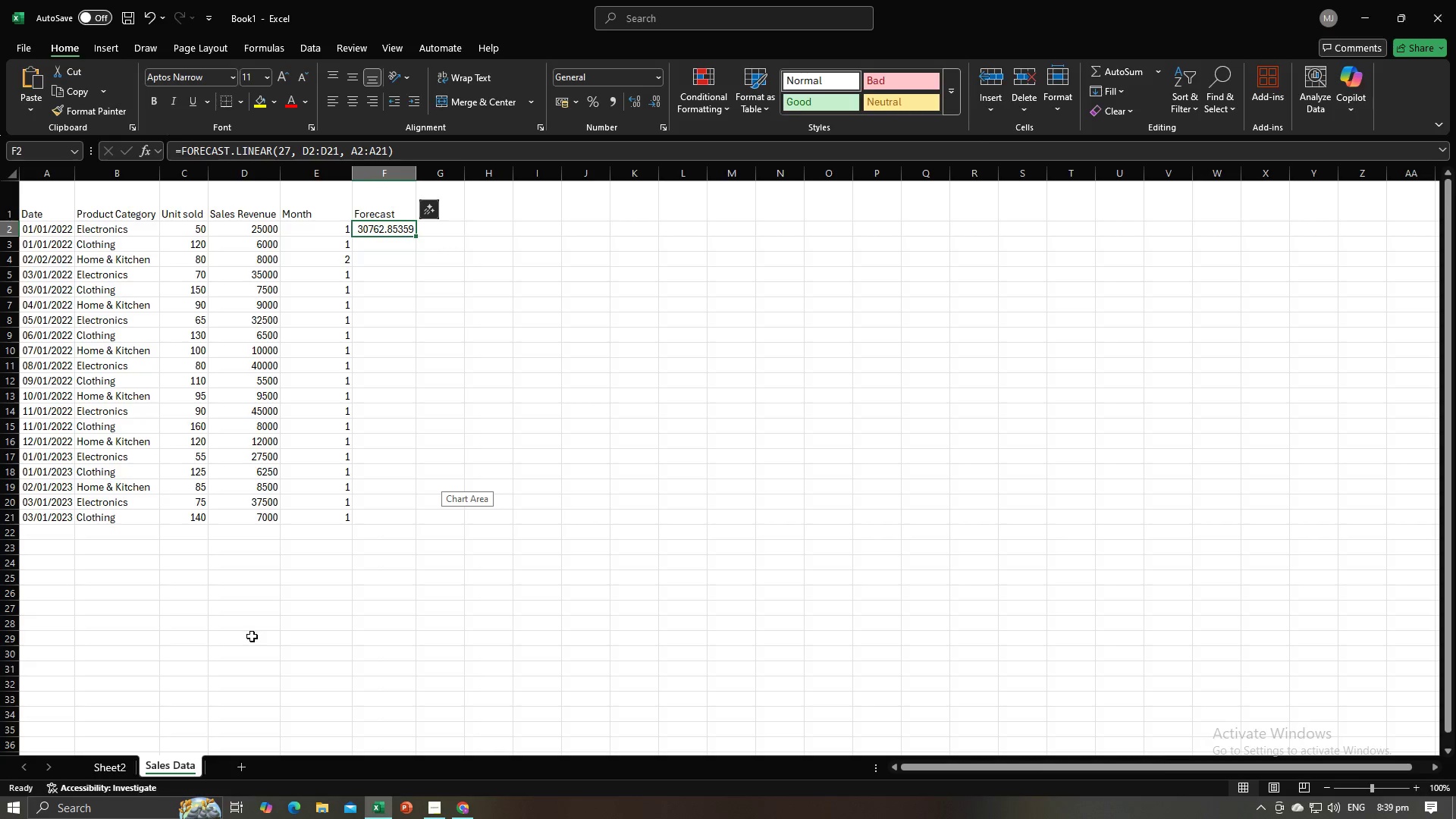 
key(Alt+Tab)
 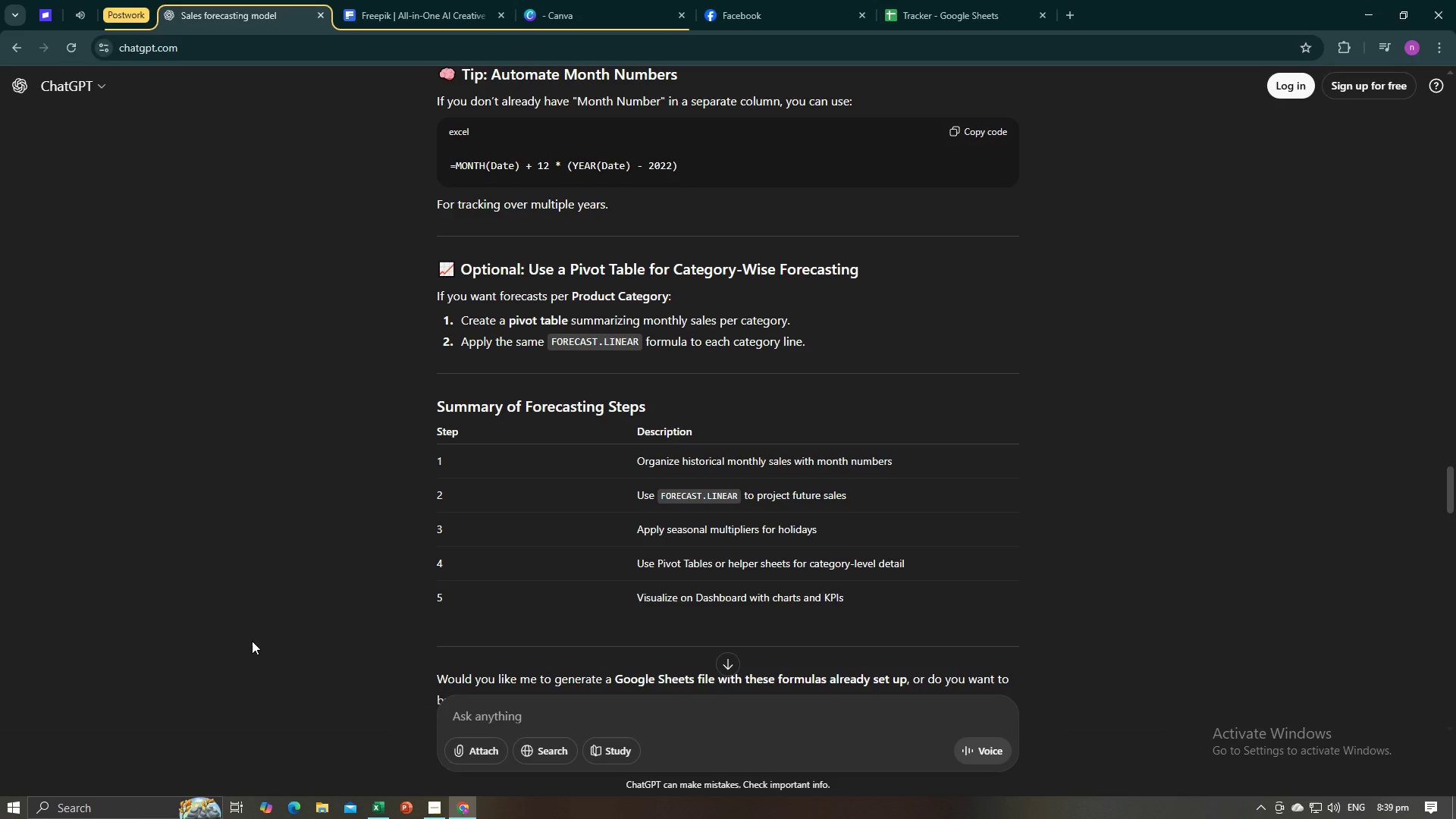 
key(Alt+AltLeft)
 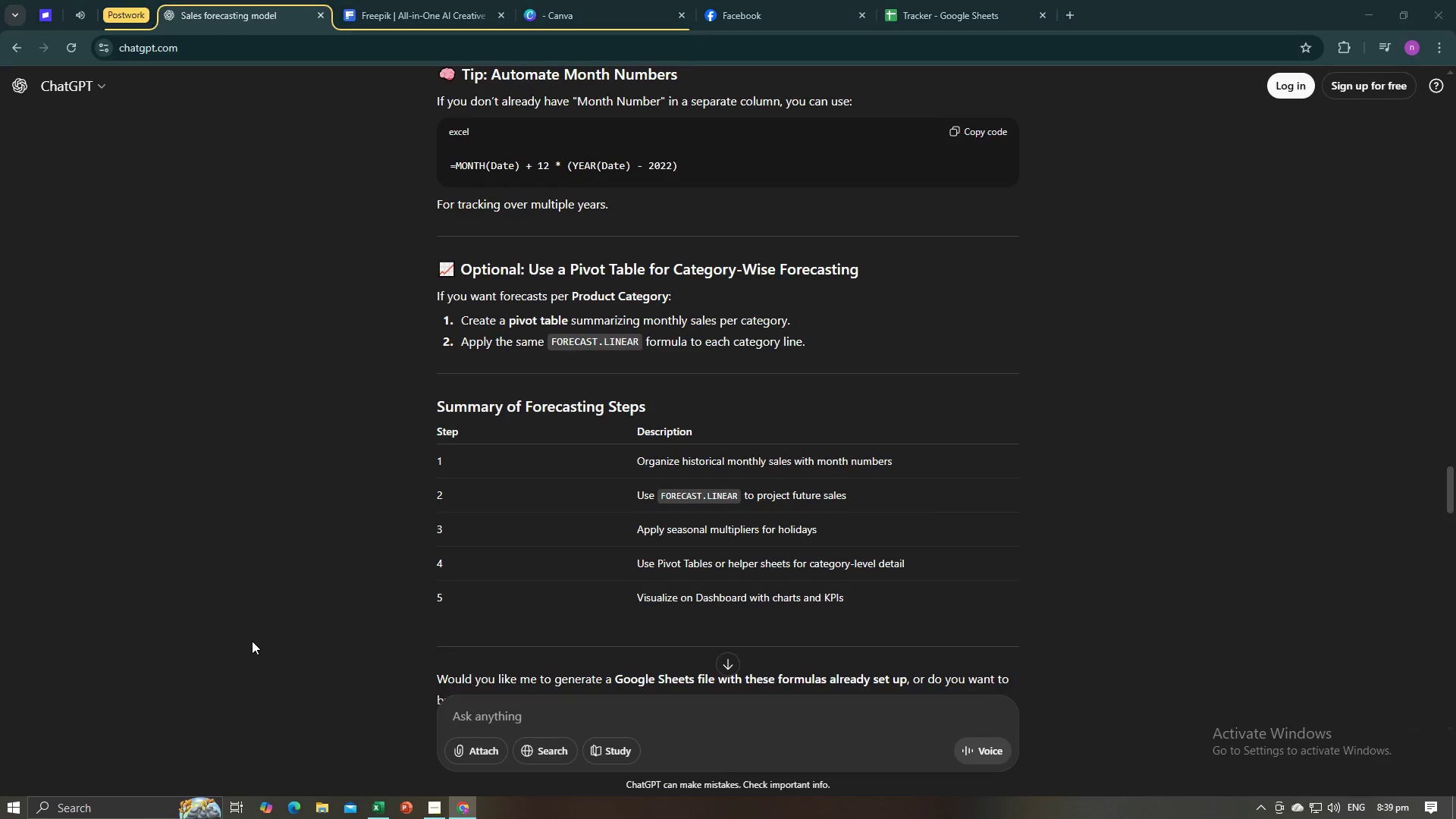 
key(Alt+Tab)
 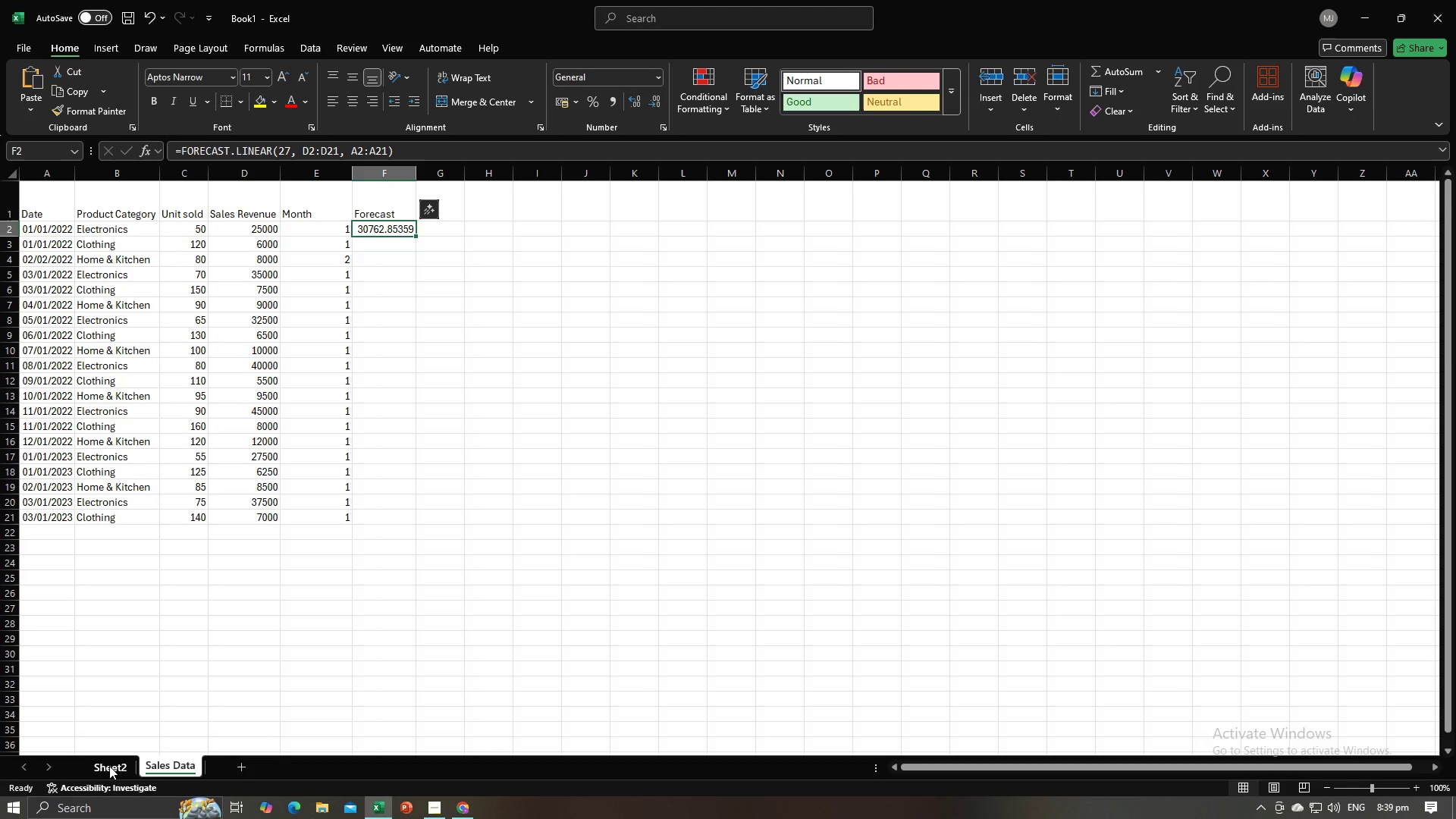 
left_click([109, 766])
 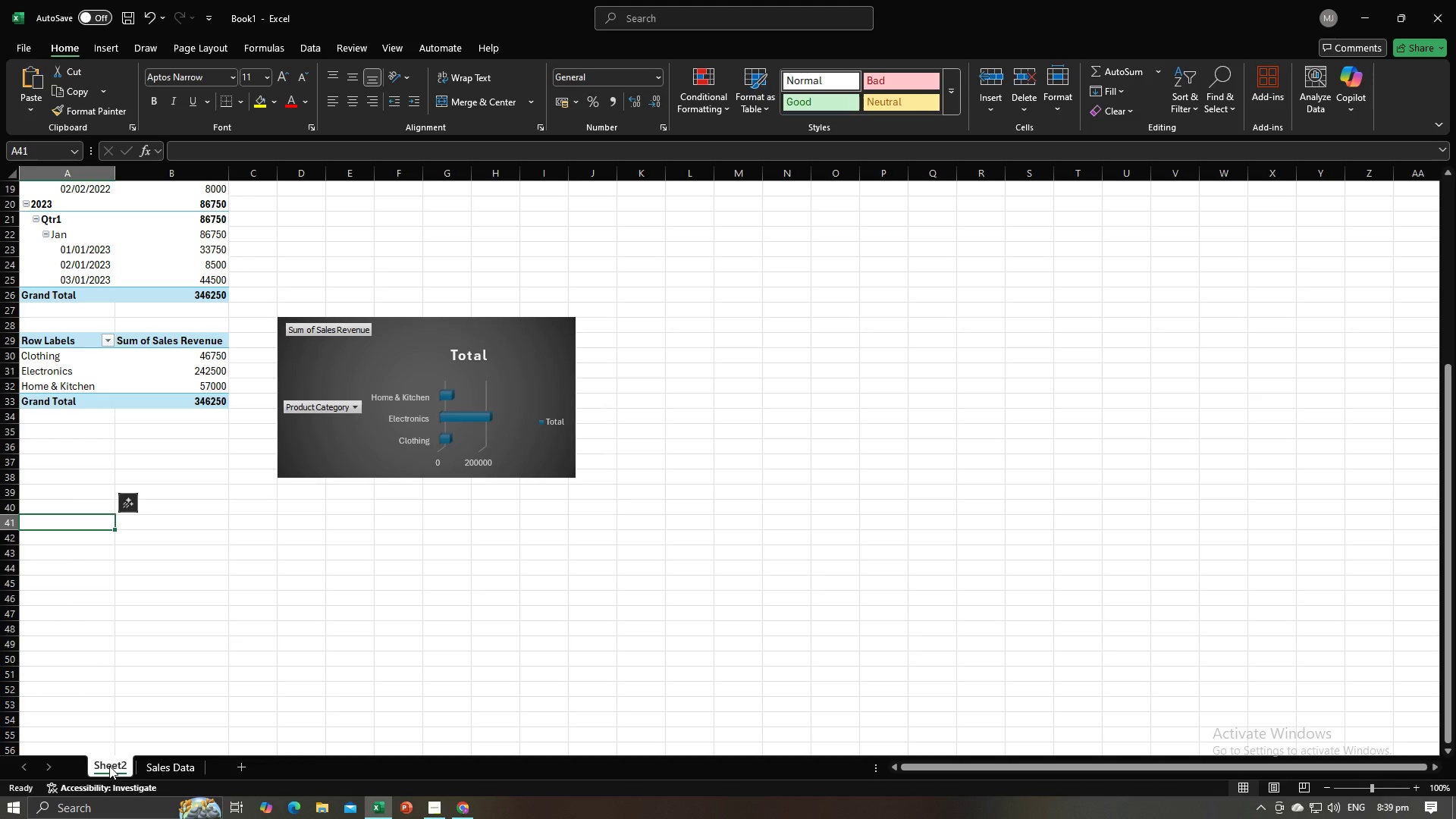 
left_click([109, 766])
 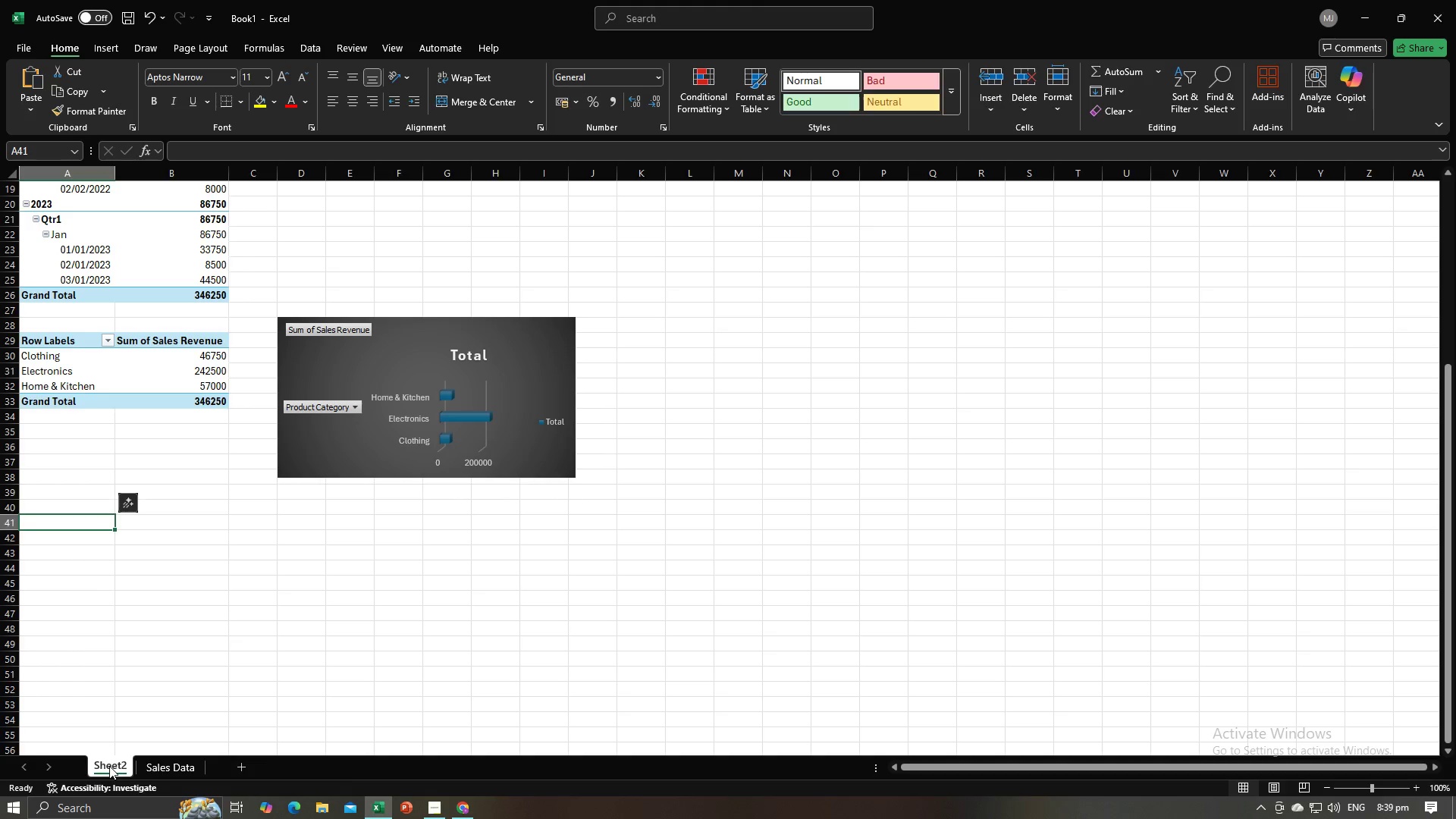 
double_click([109, 766])
 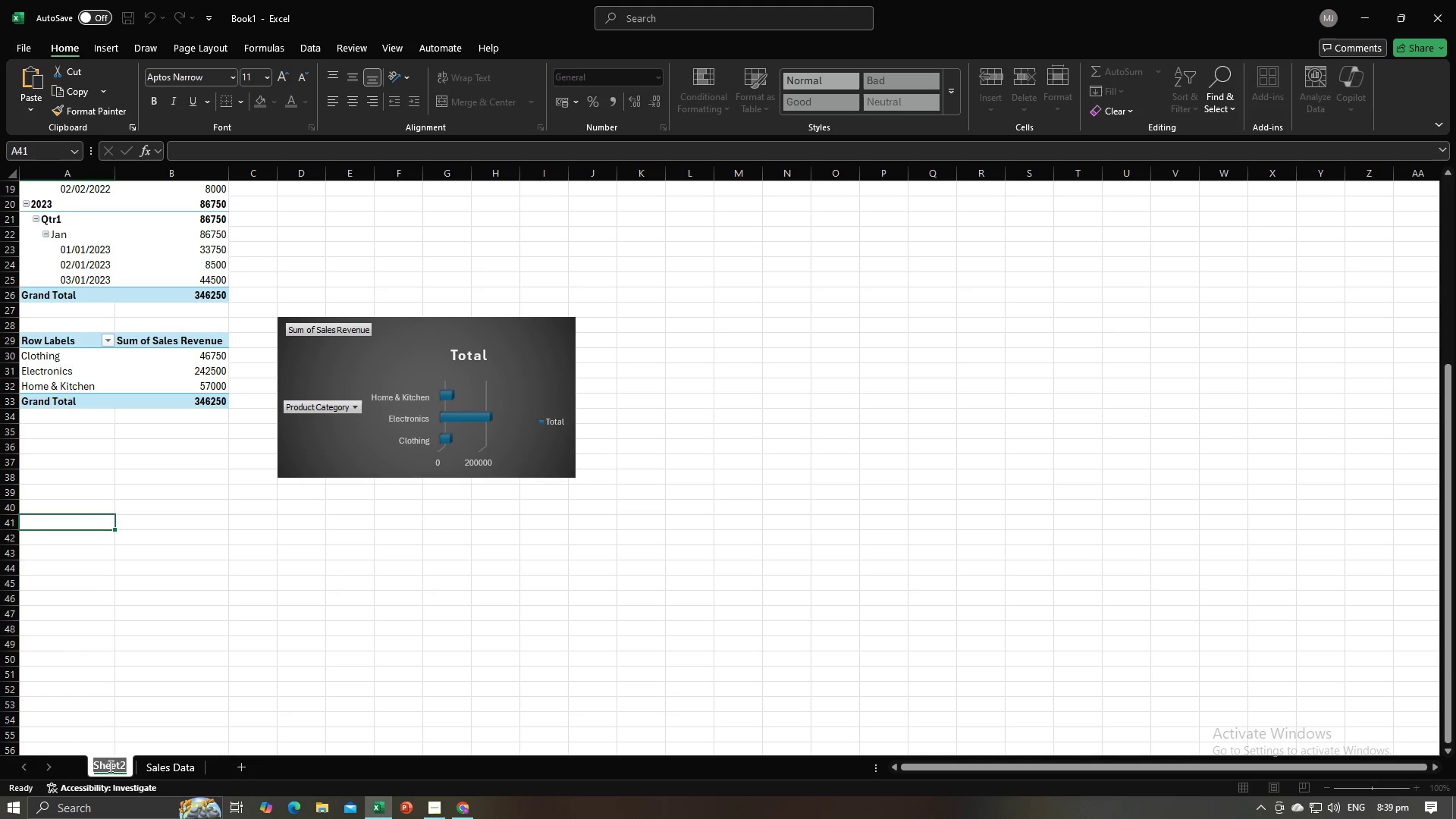 
type(Dashboard)
key(Backspace)
type(dashboard)
 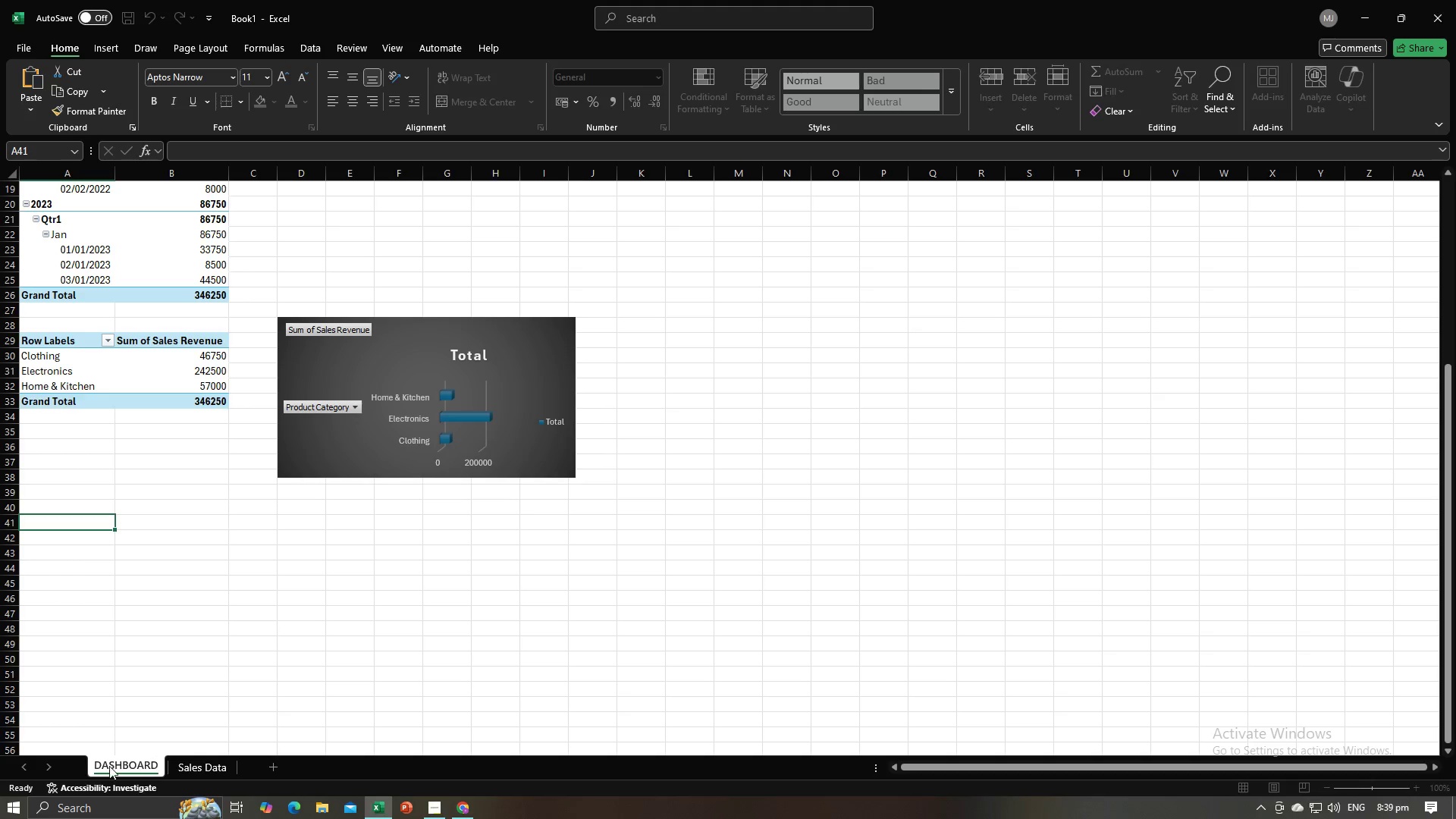 
key(Enter)
 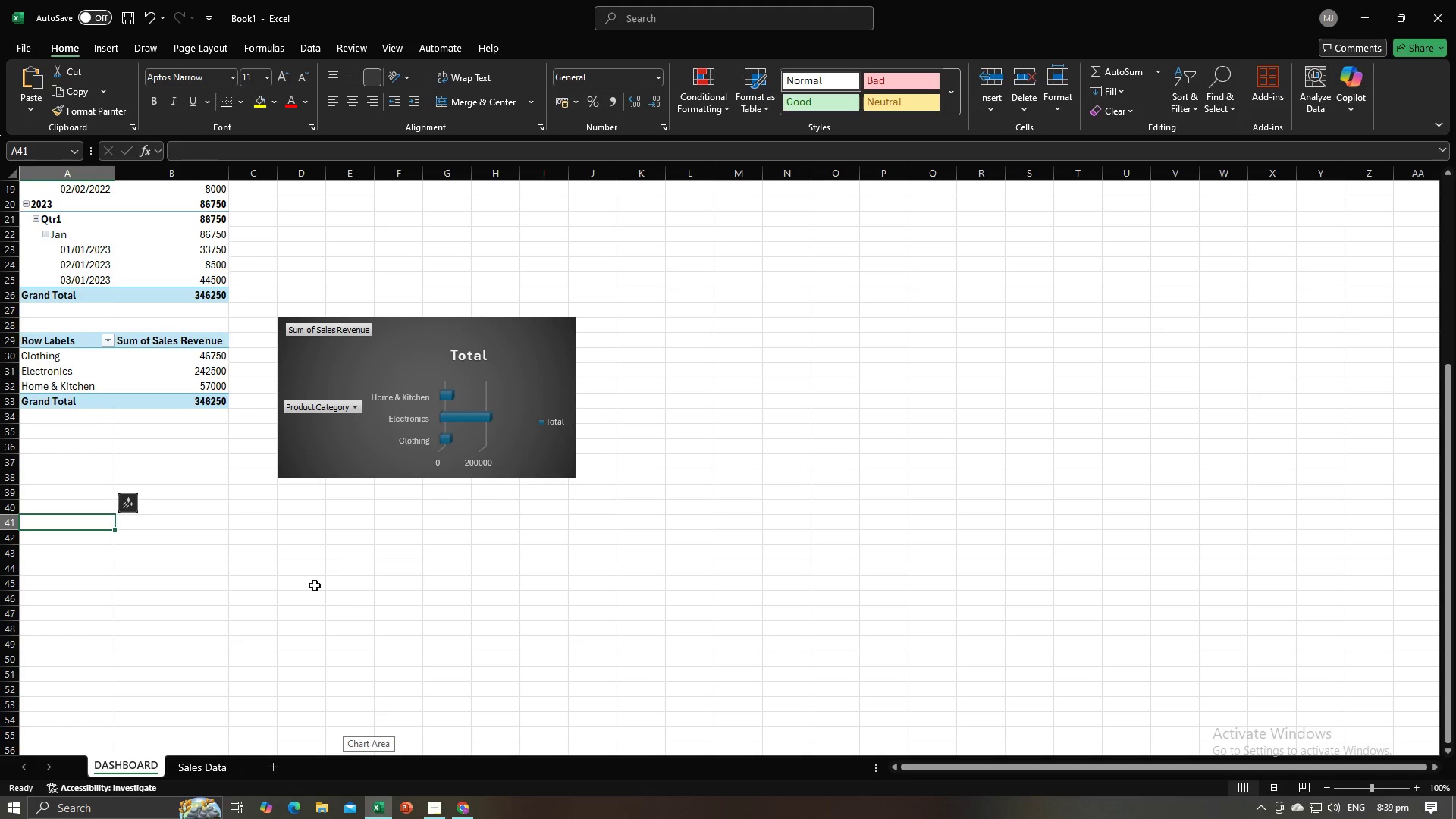 
left_click_drag(start_coordinate=[311, 469], to_coordinate=[306, 342])
 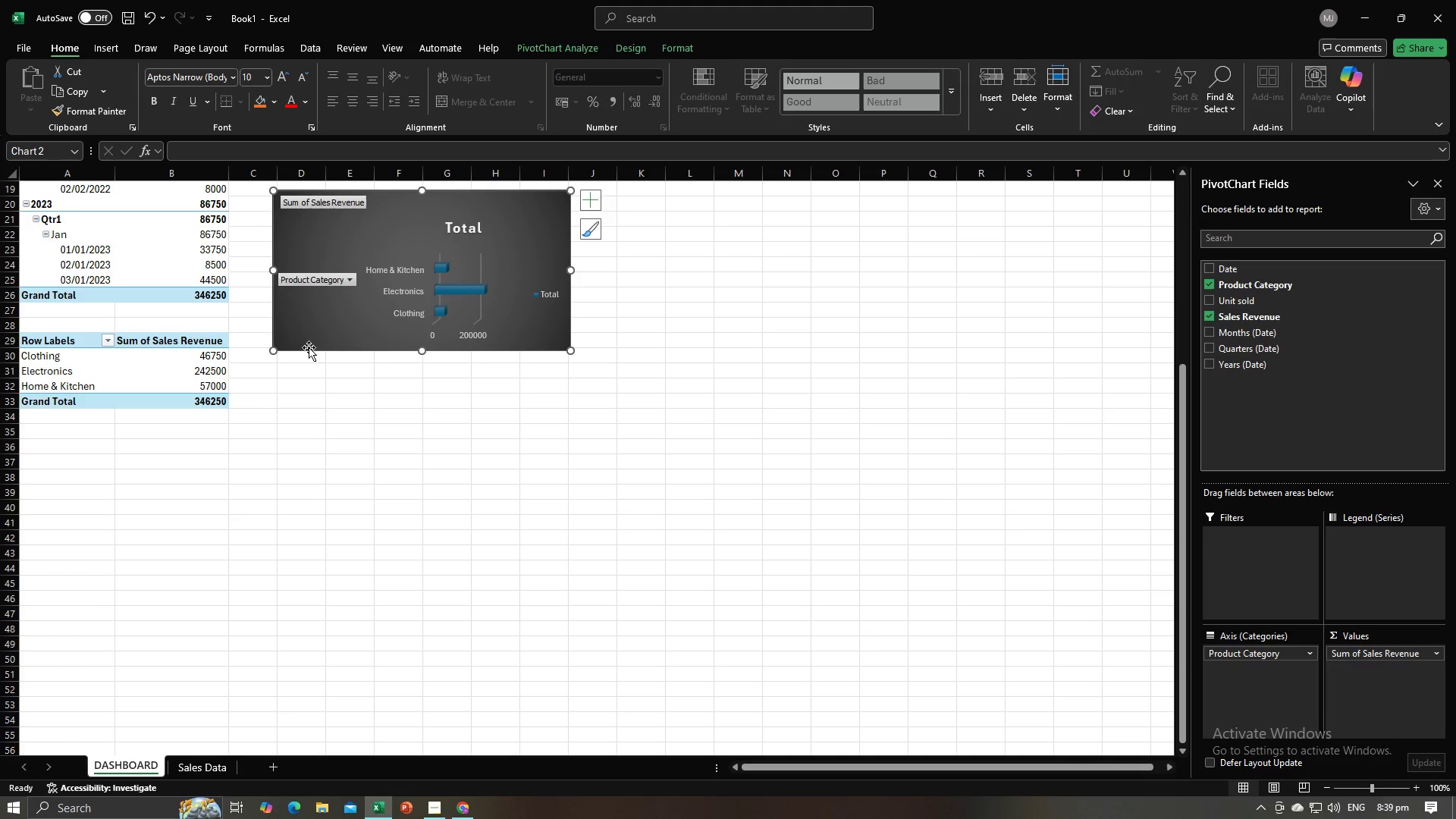 
left_click_drag(start_coordinate=[313, 324], to_coordinate=[206, 600])
 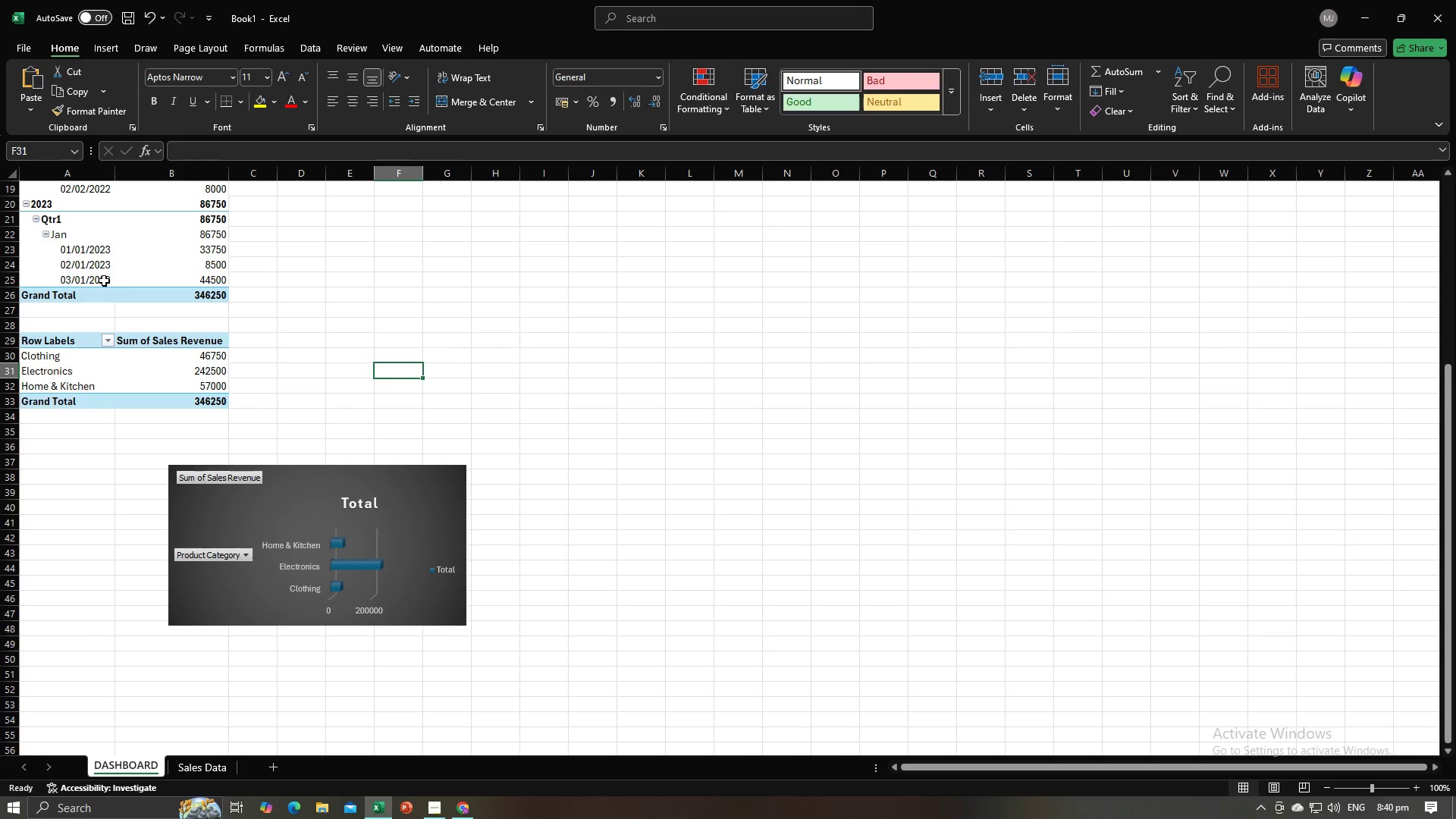 
left_click([109, 268])
 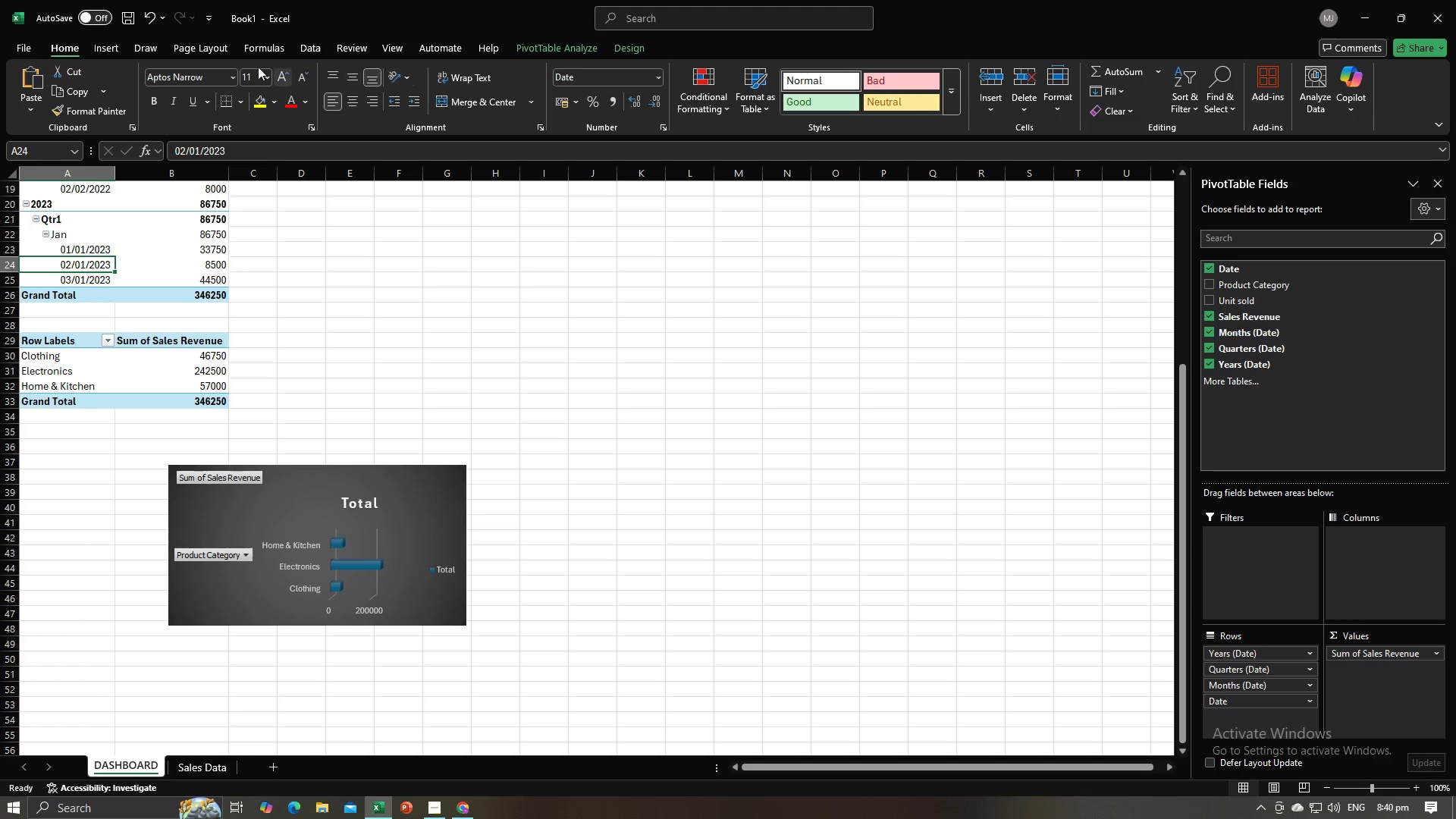 
left_click([101, 42])
 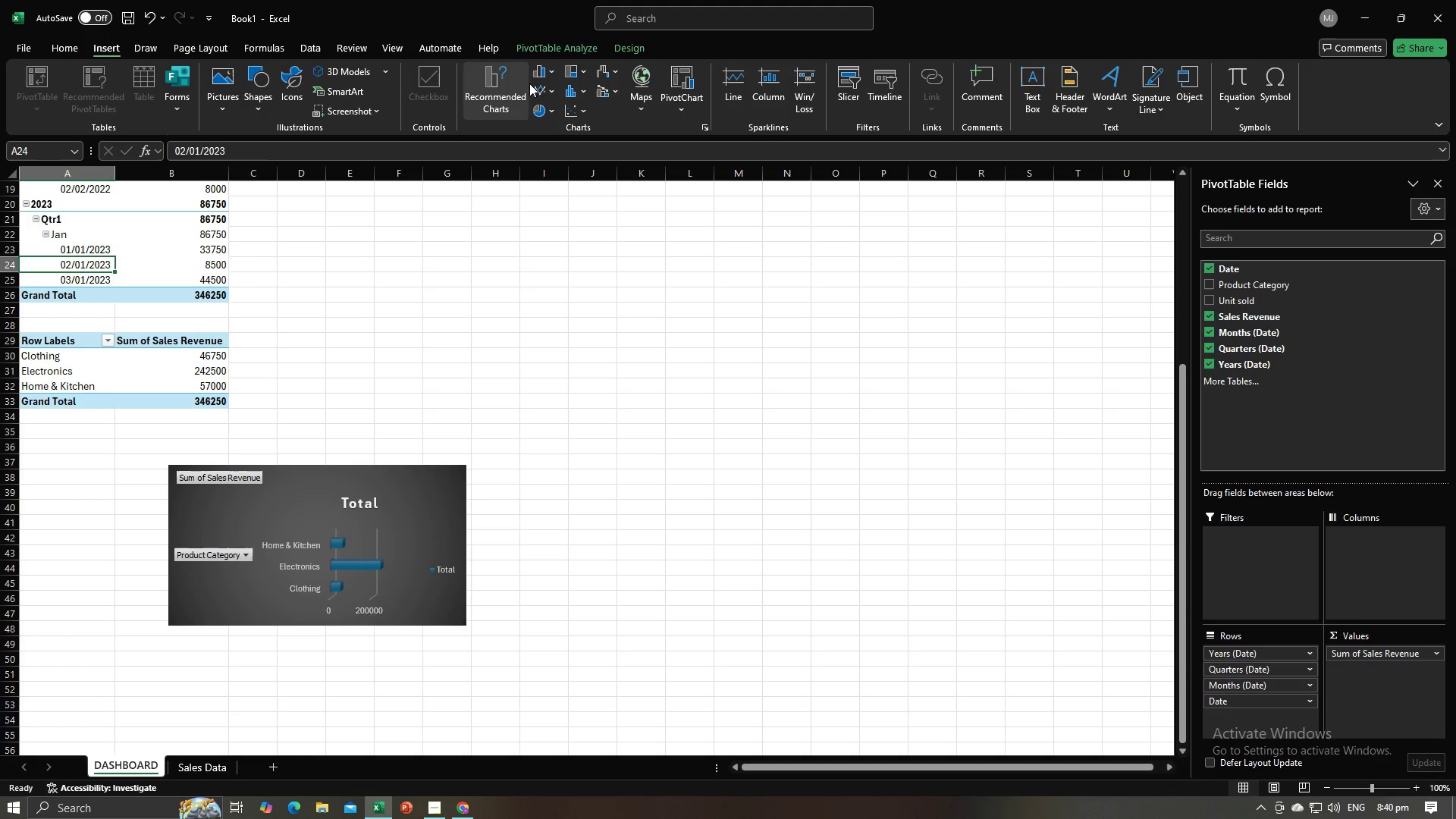 
left_click([533, 83])
 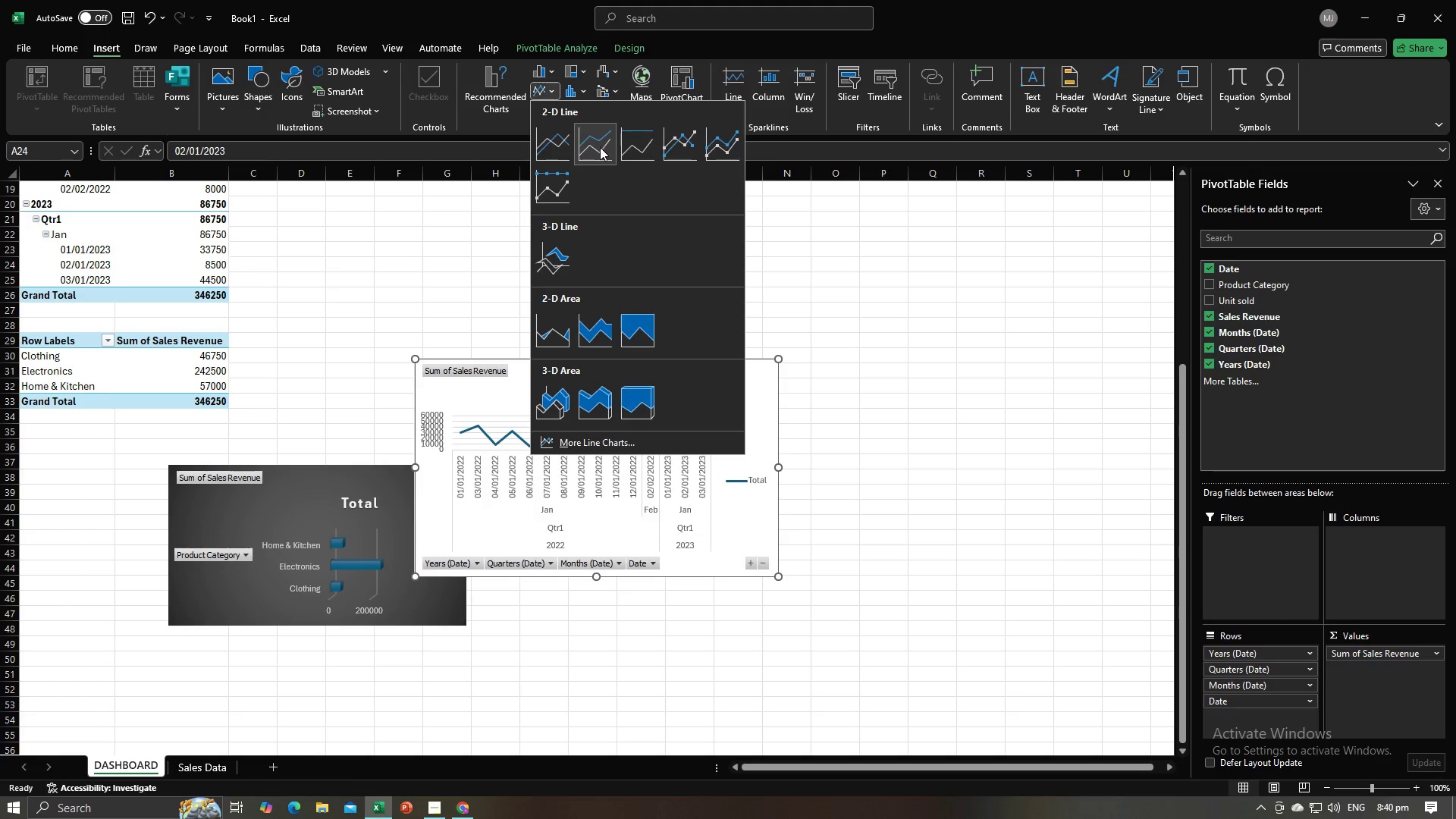 
left_click([600, 147])
 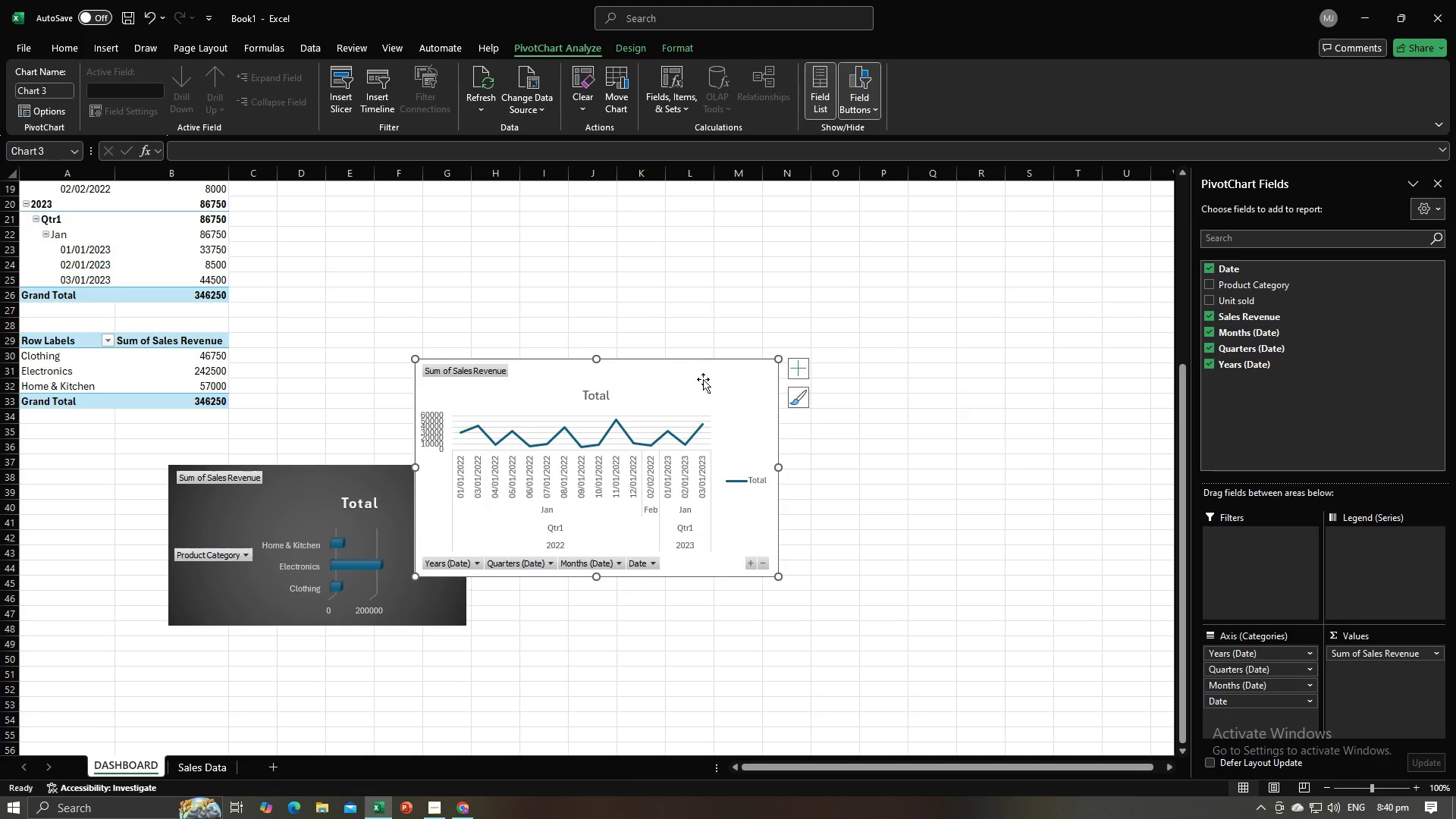 
left_click_drag(start_coordinate=[717, 386], to_coordinate=[577, 210])
 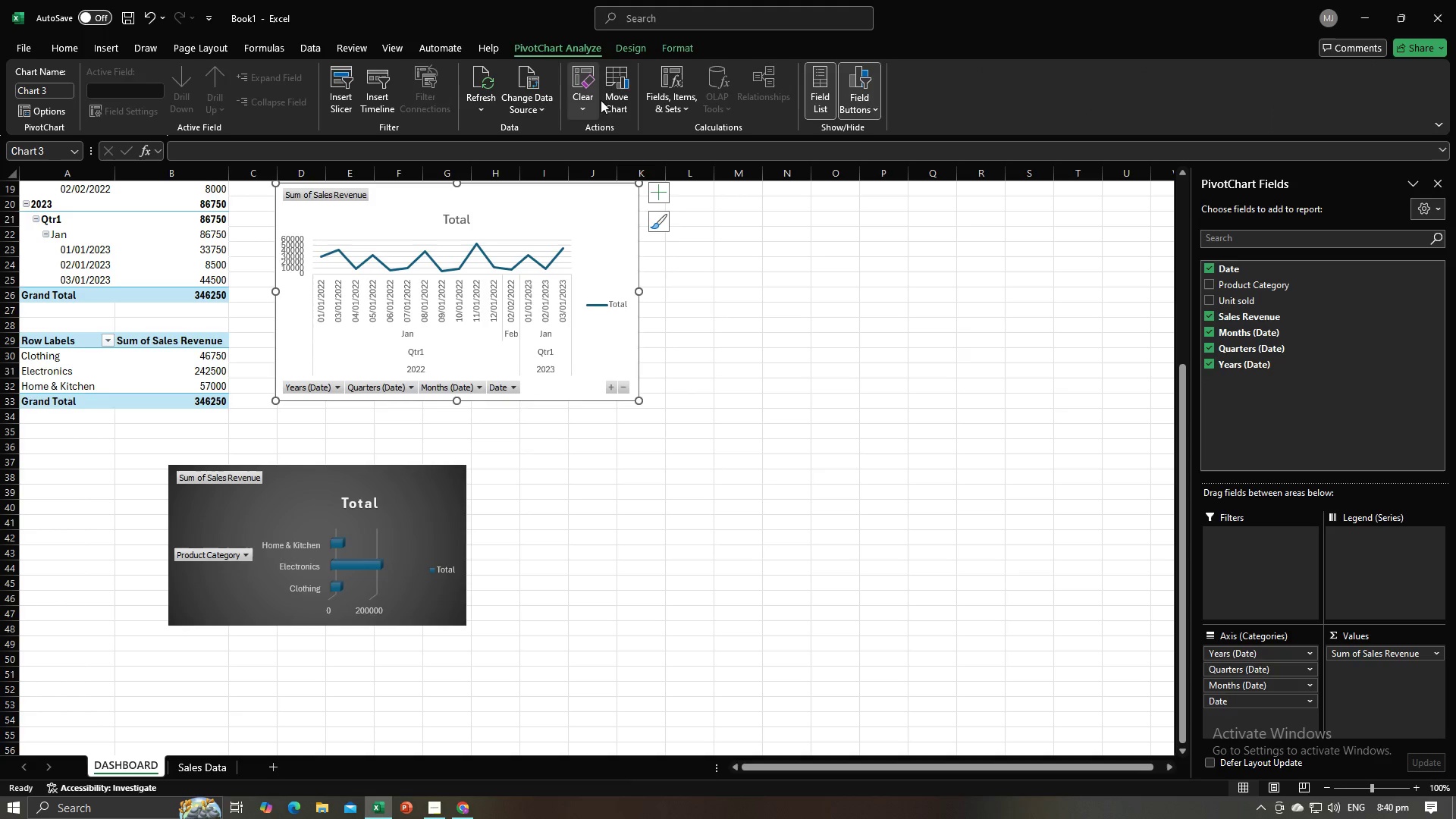 
left_click([631, 46])
 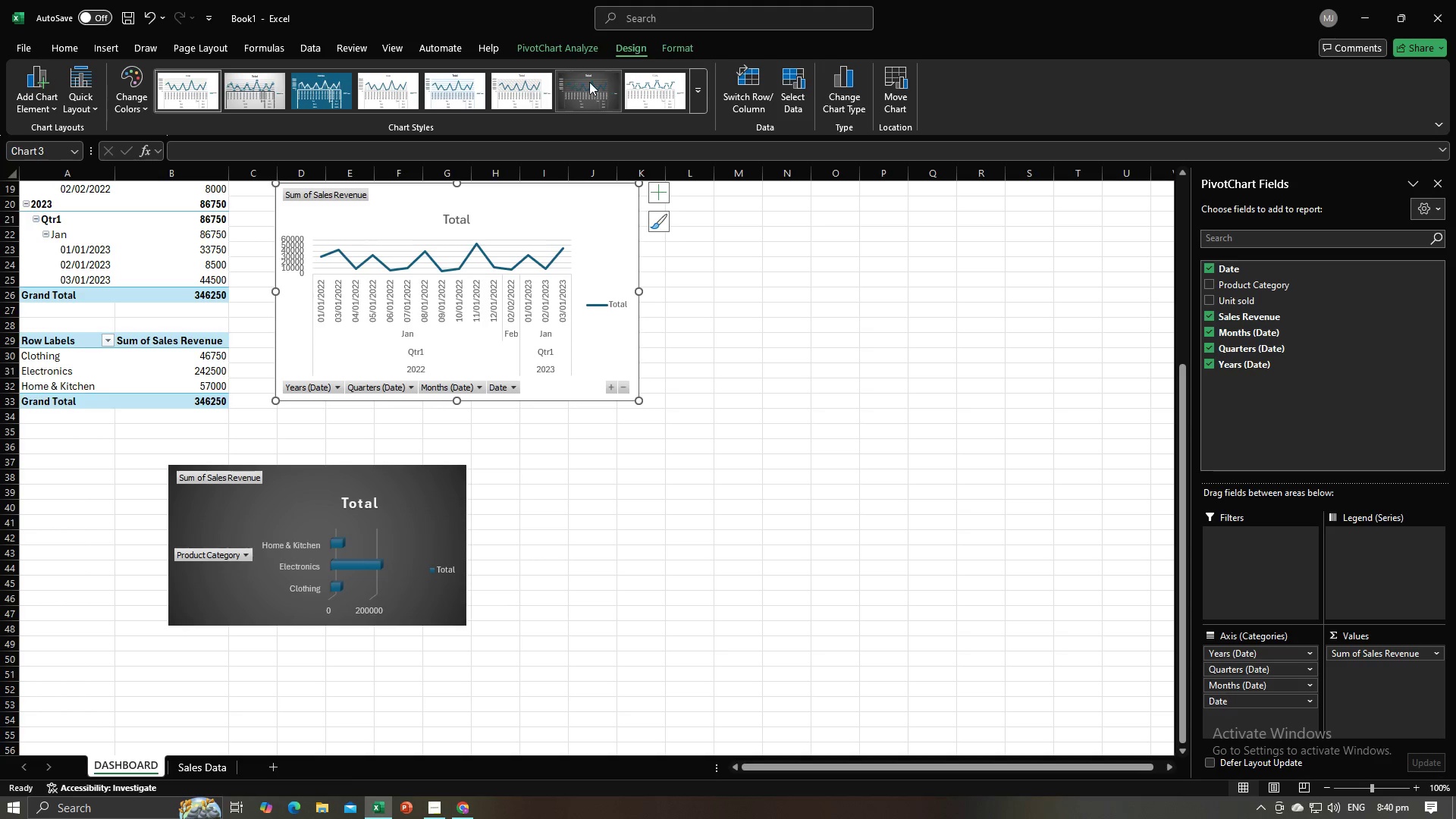 
left_click([589, 82])
 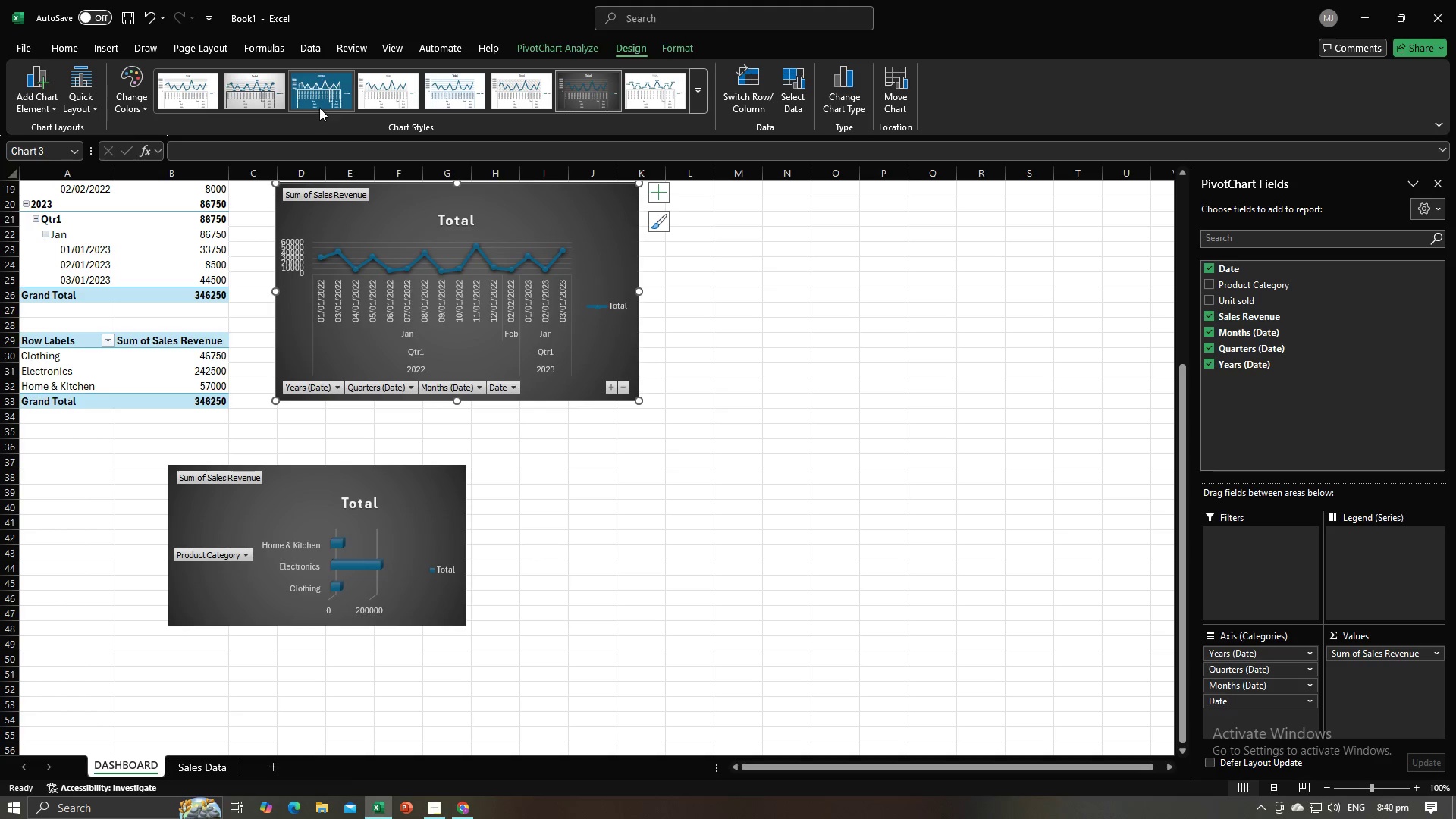 
left_click([319, 103])
 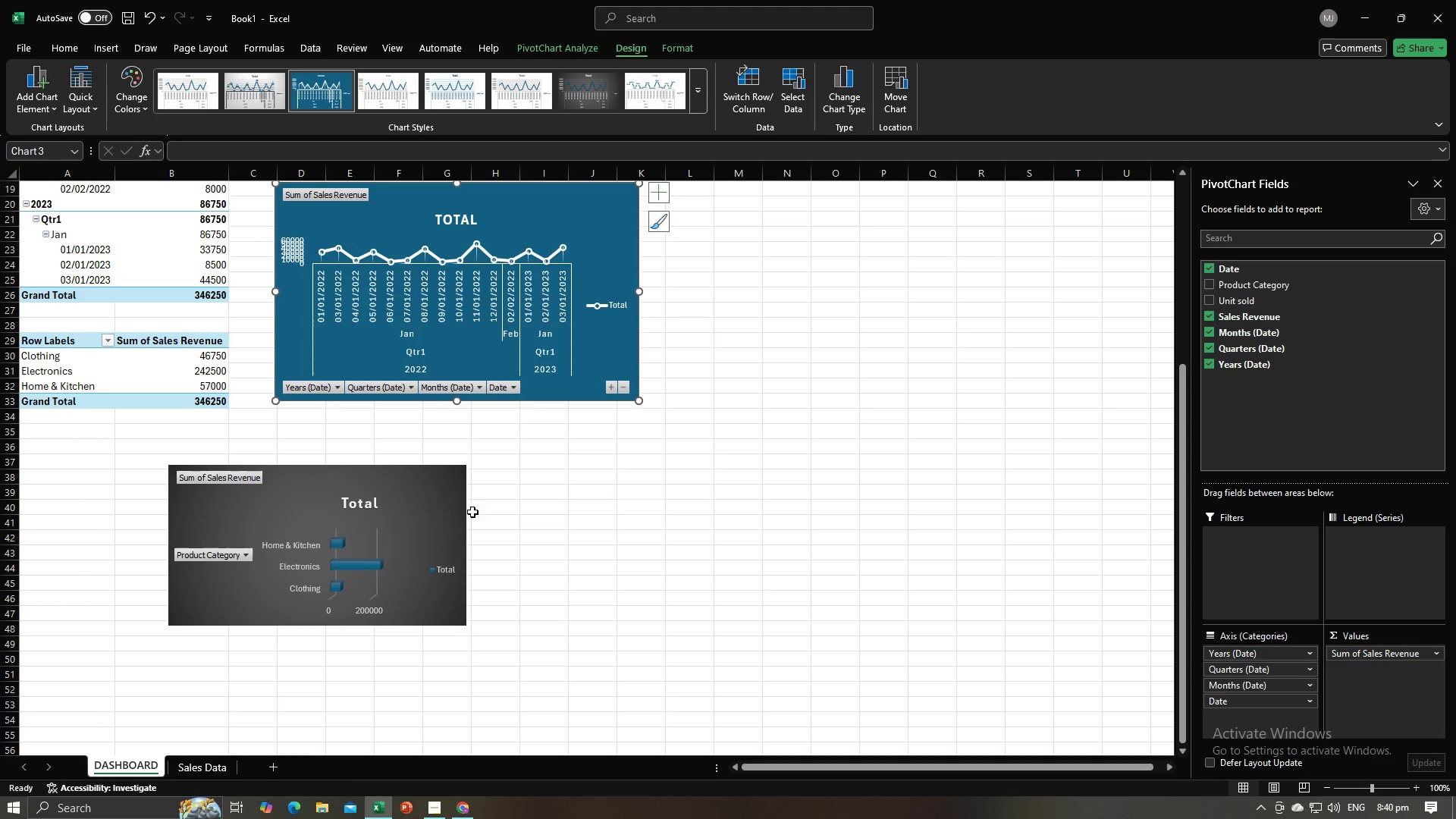 
left_click([449, 525])
 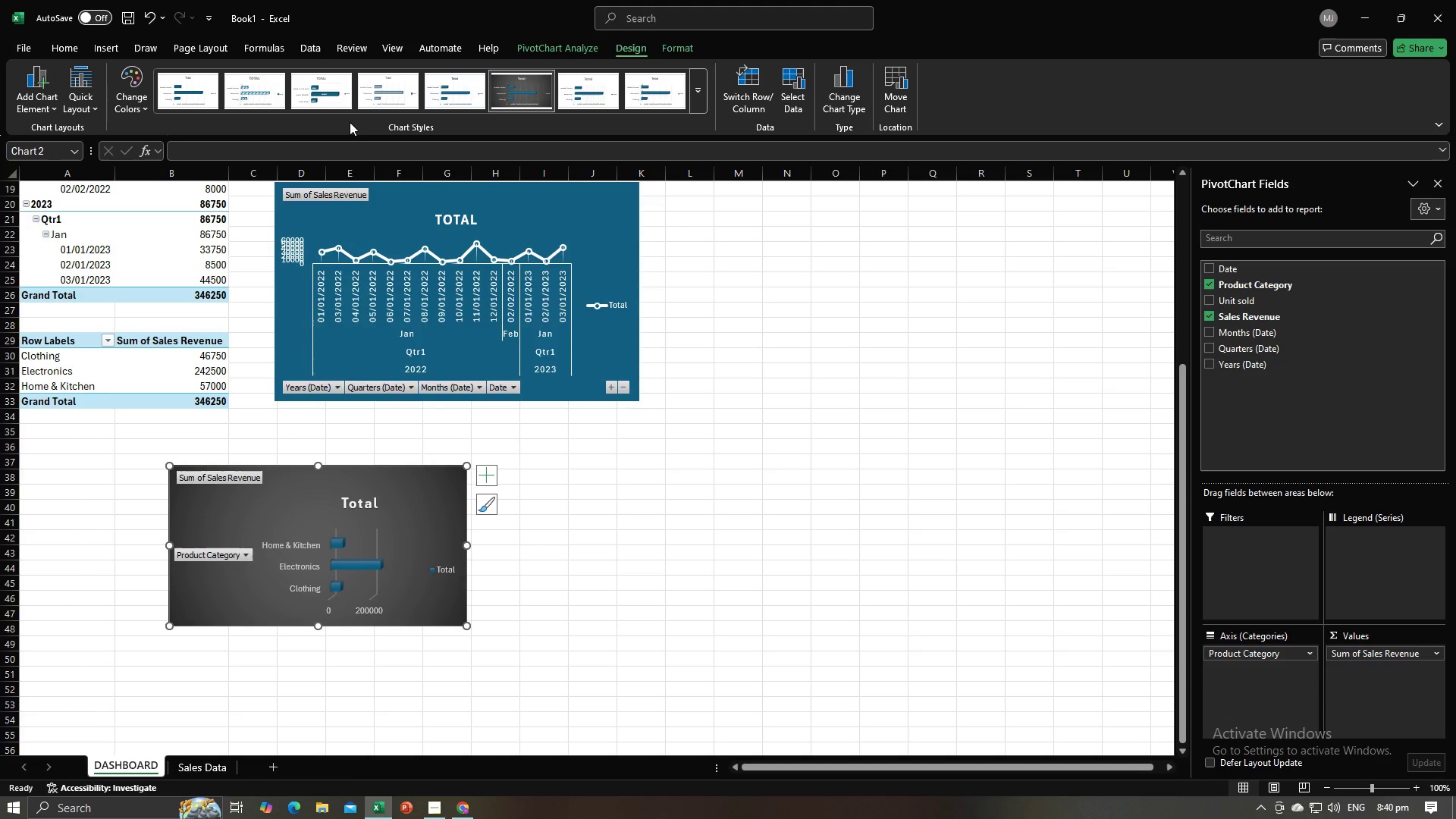 
left_click([328, 86])
 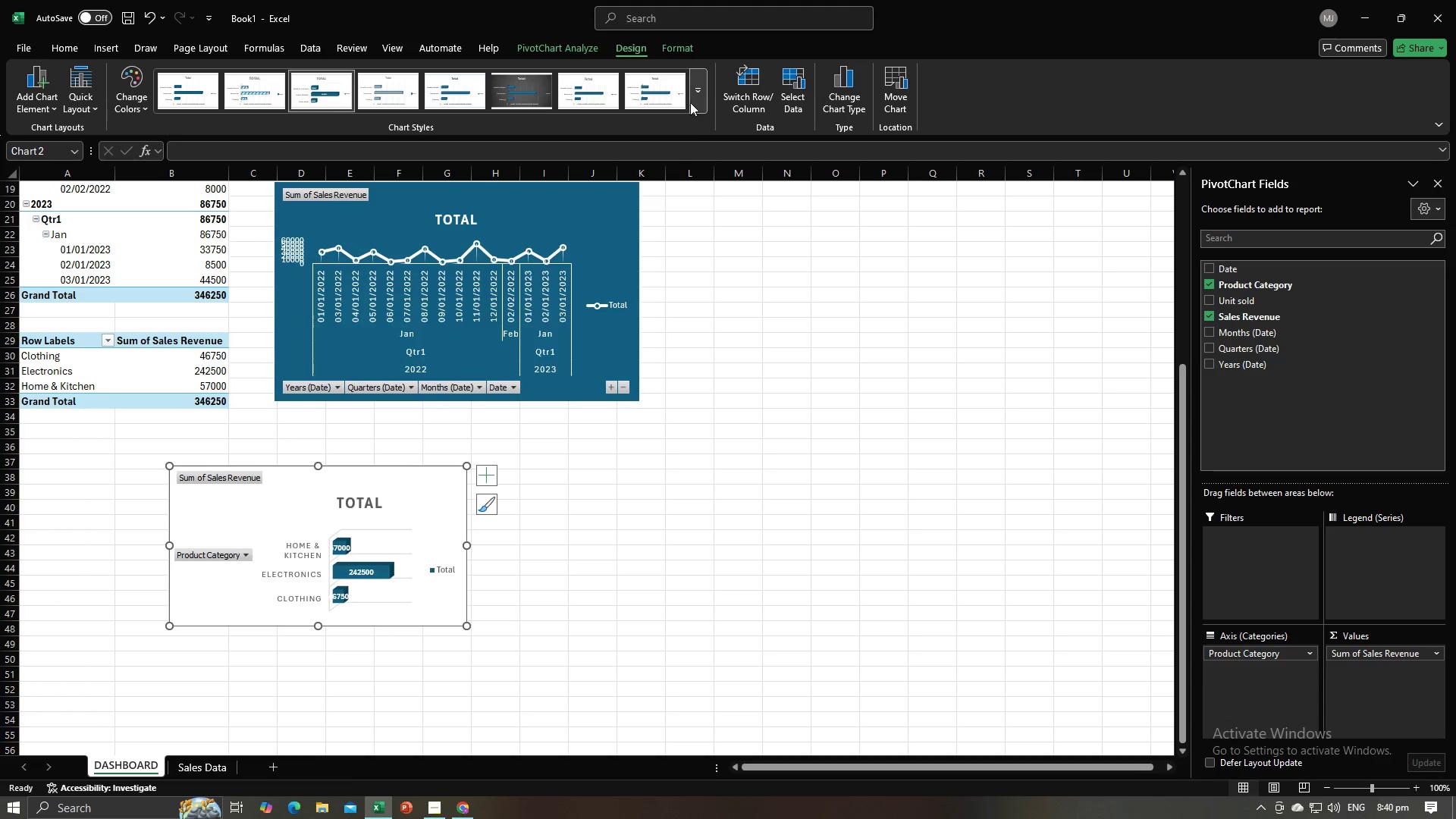 
left_click([692, 95])
 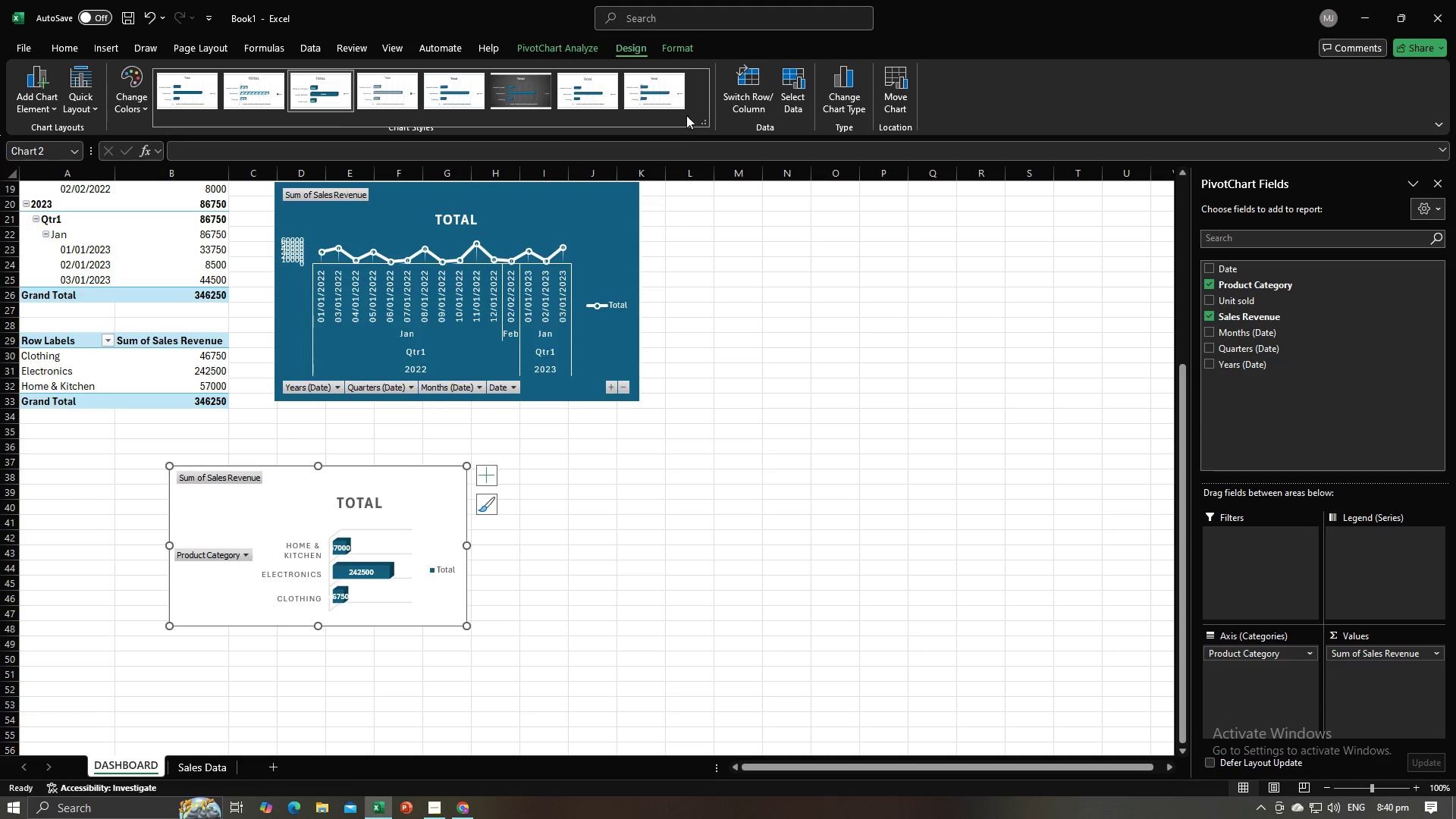 
left_click([698, 221])
 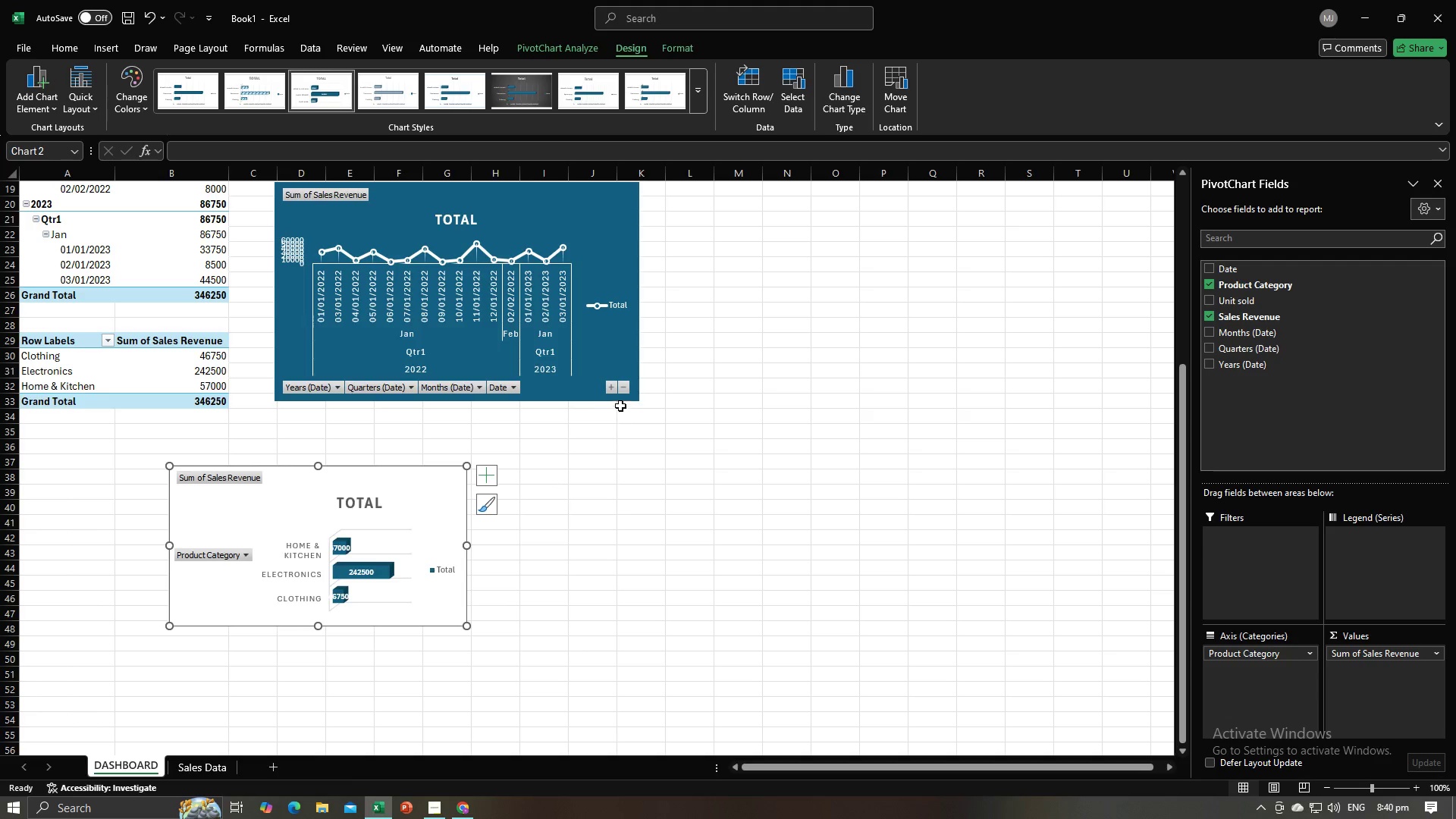 
left_click([635, 358])
 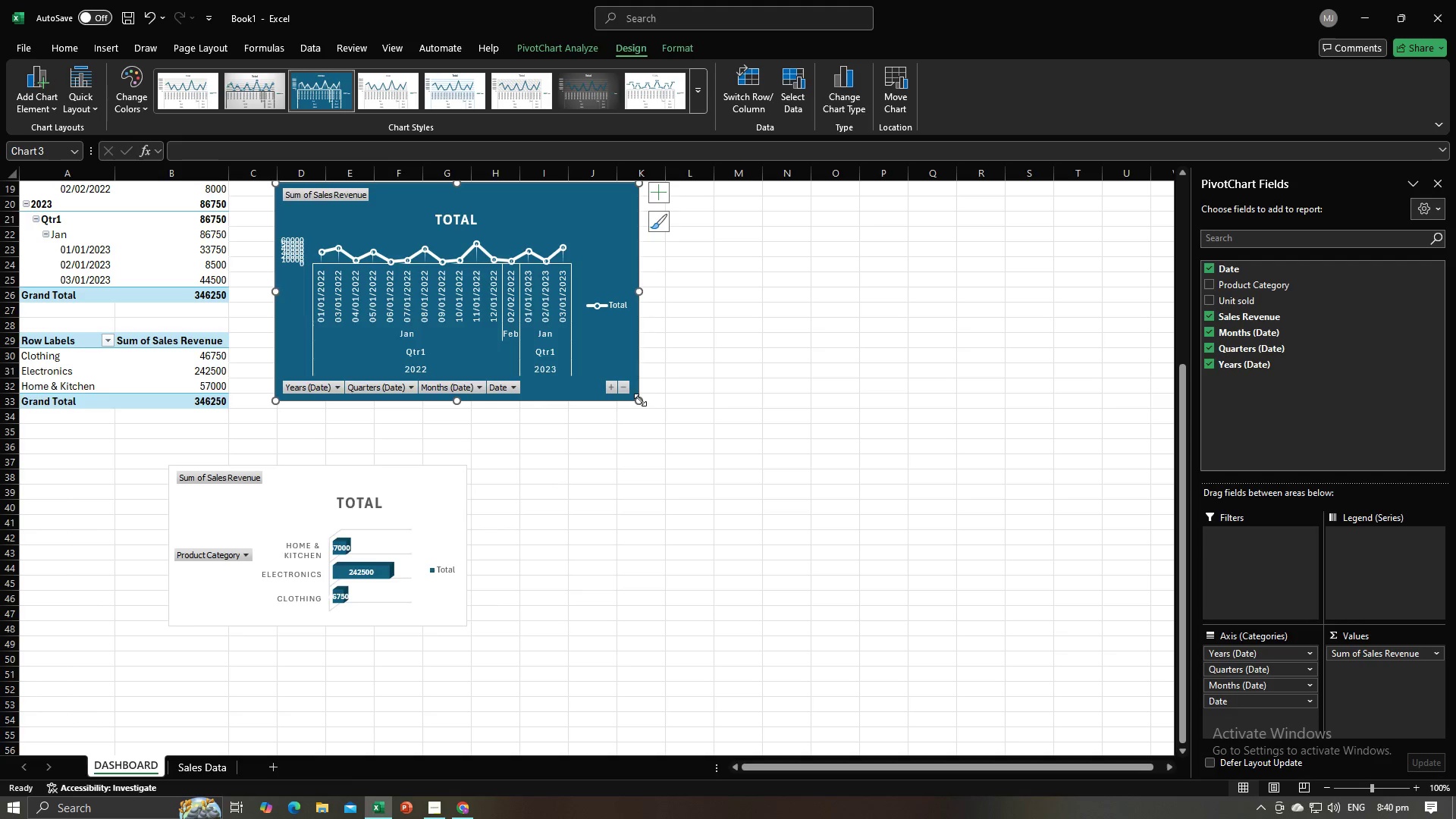 
left_click_drag(start_coordinate=[641, 400], to_coordinate=[597, 309])
 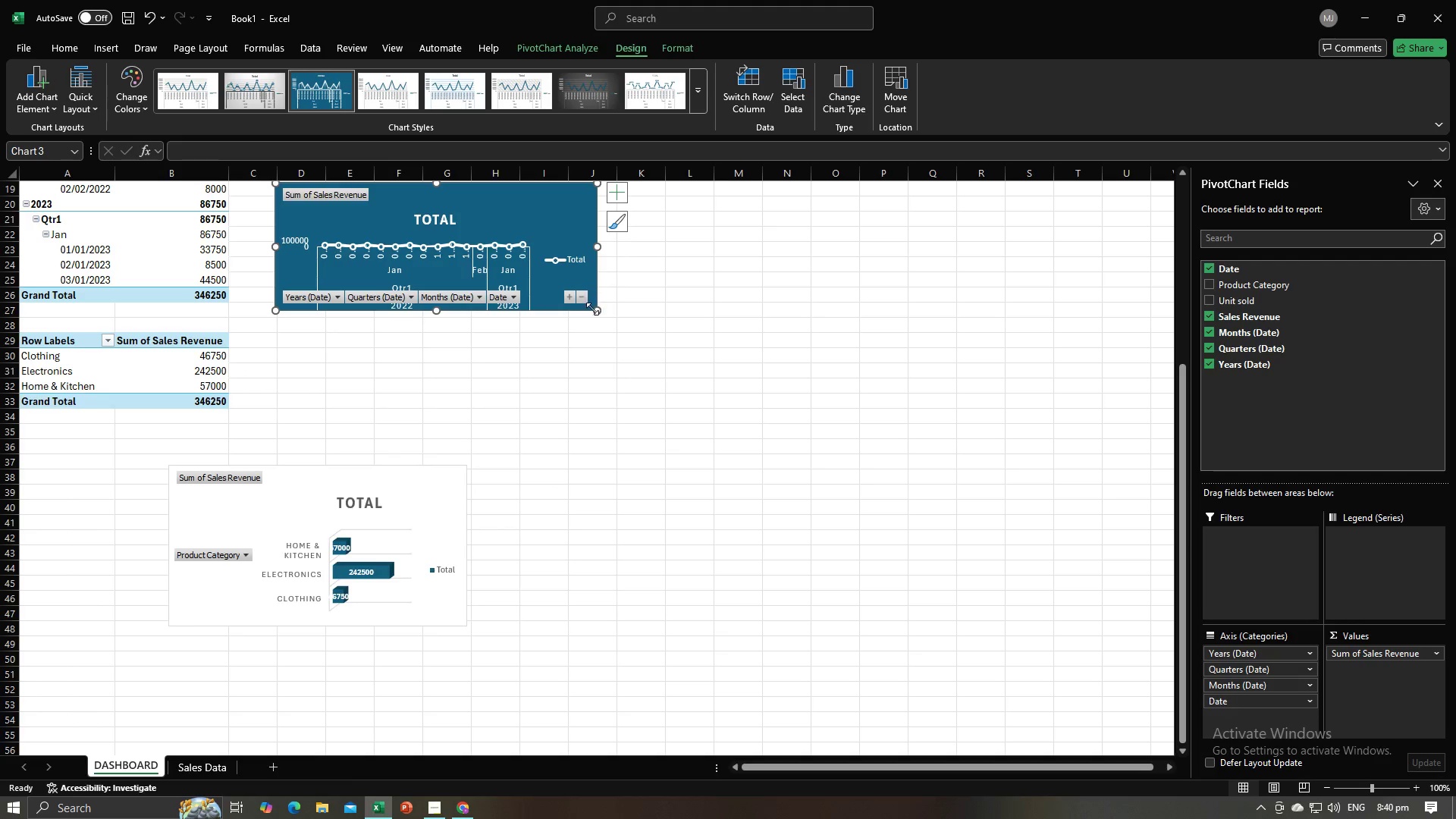 
left_click_drag(start_coordinate=[601, 312], to_coordinate=[606, 329])
 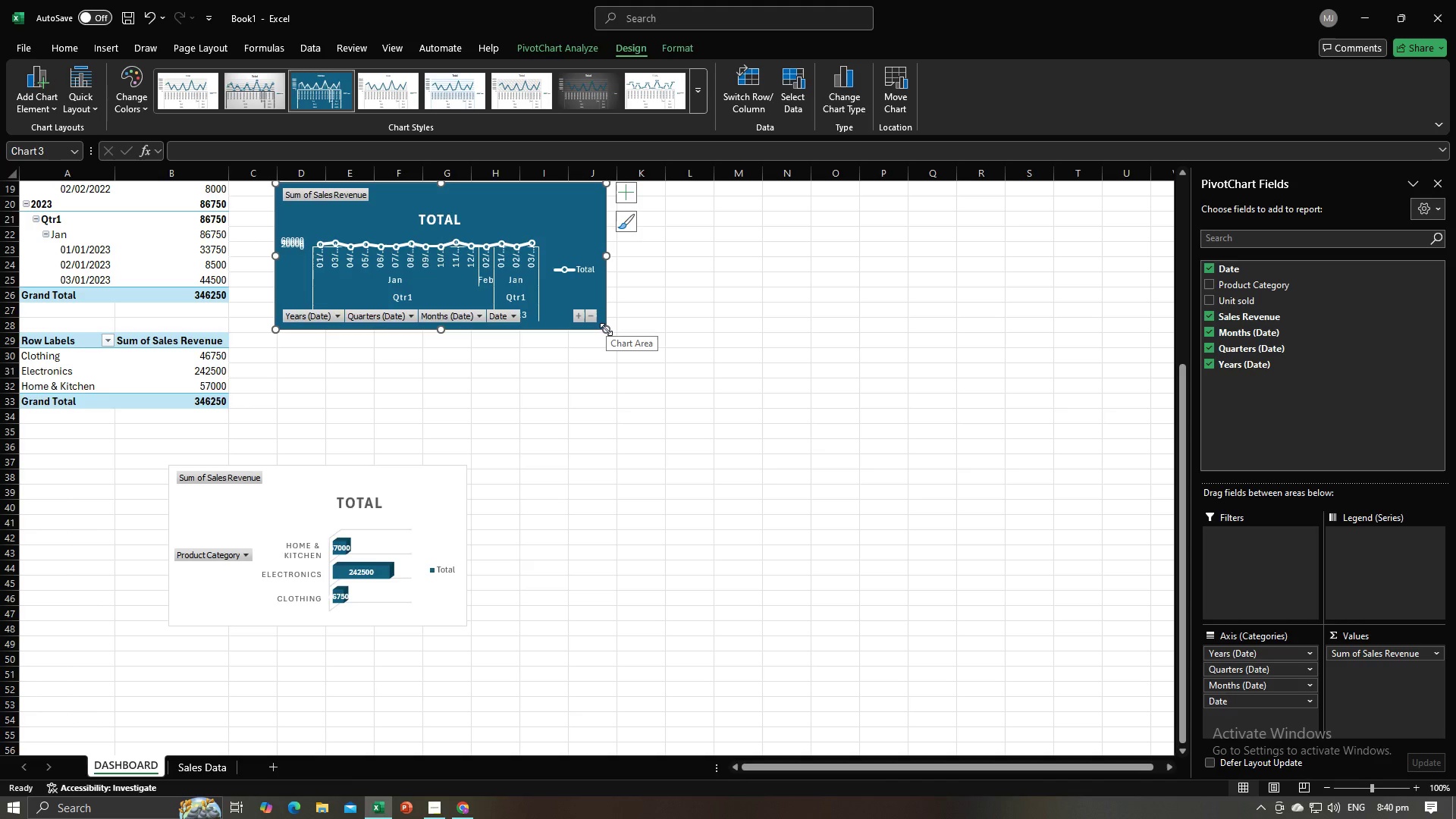 
left_click_drag(start_coordinate=[606, 330], to_coordinate=[608, 343])